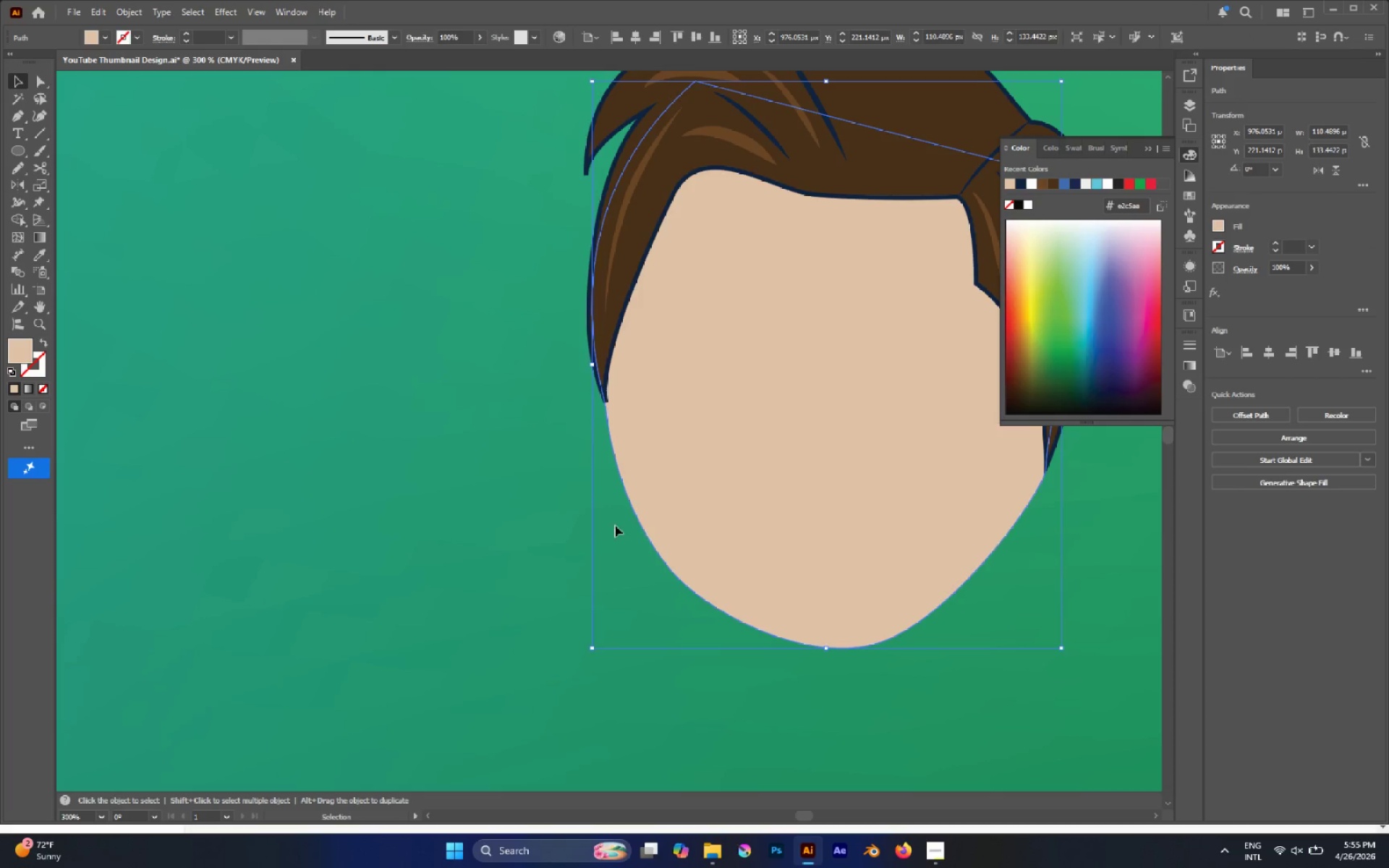 
left_click([606, 523])
 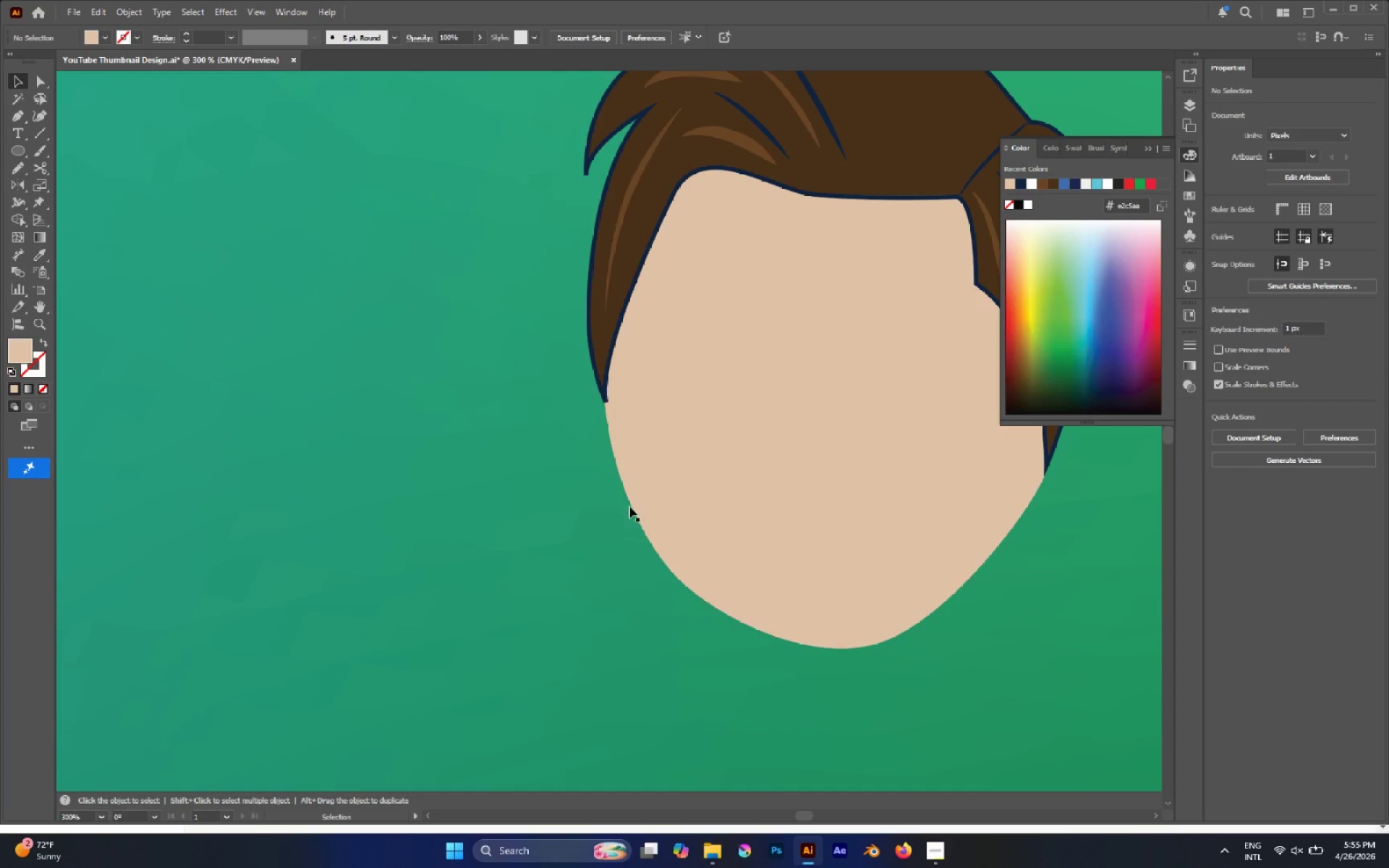 
left_click([631, 503])
 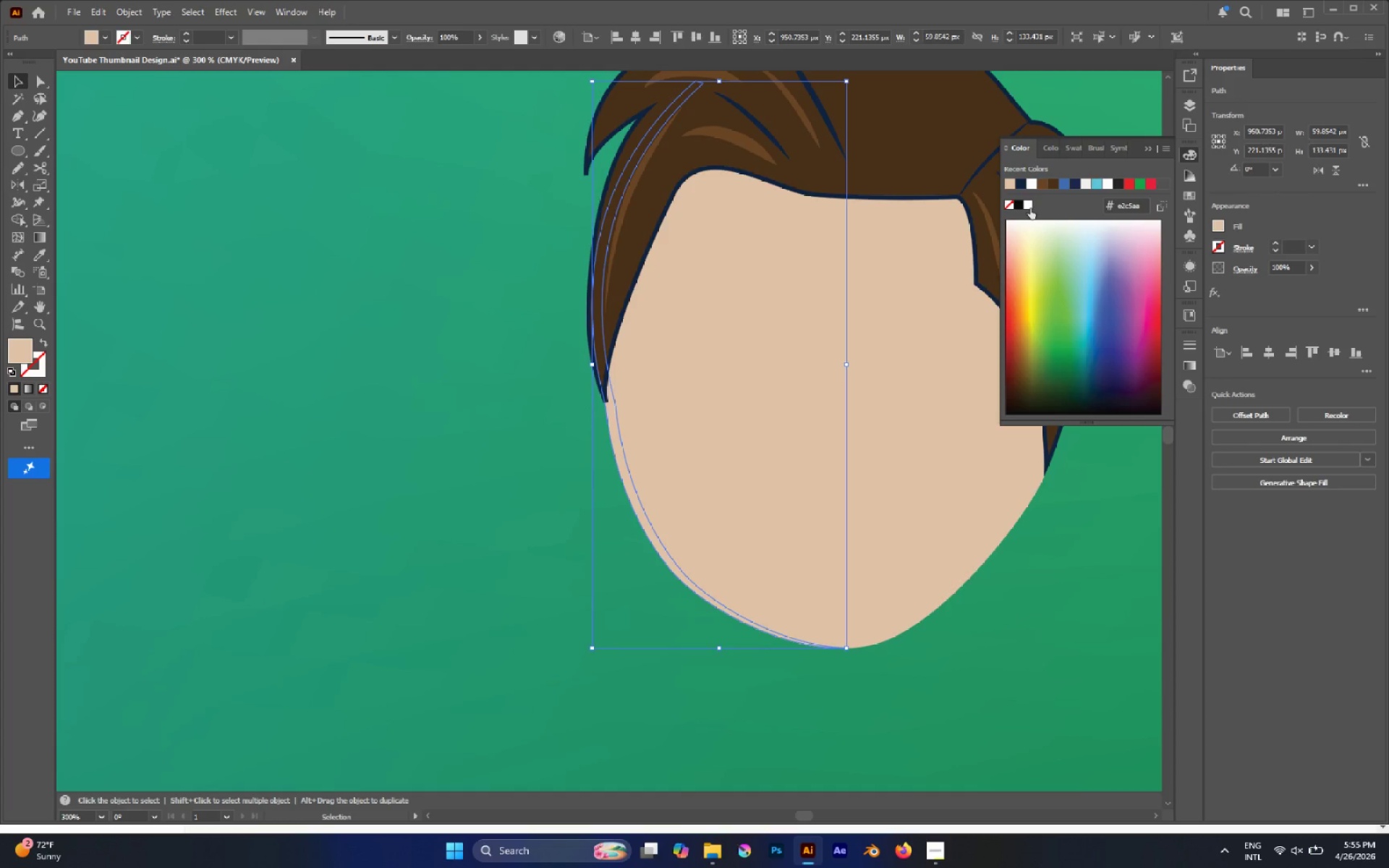 
left_click([1030, 206])
 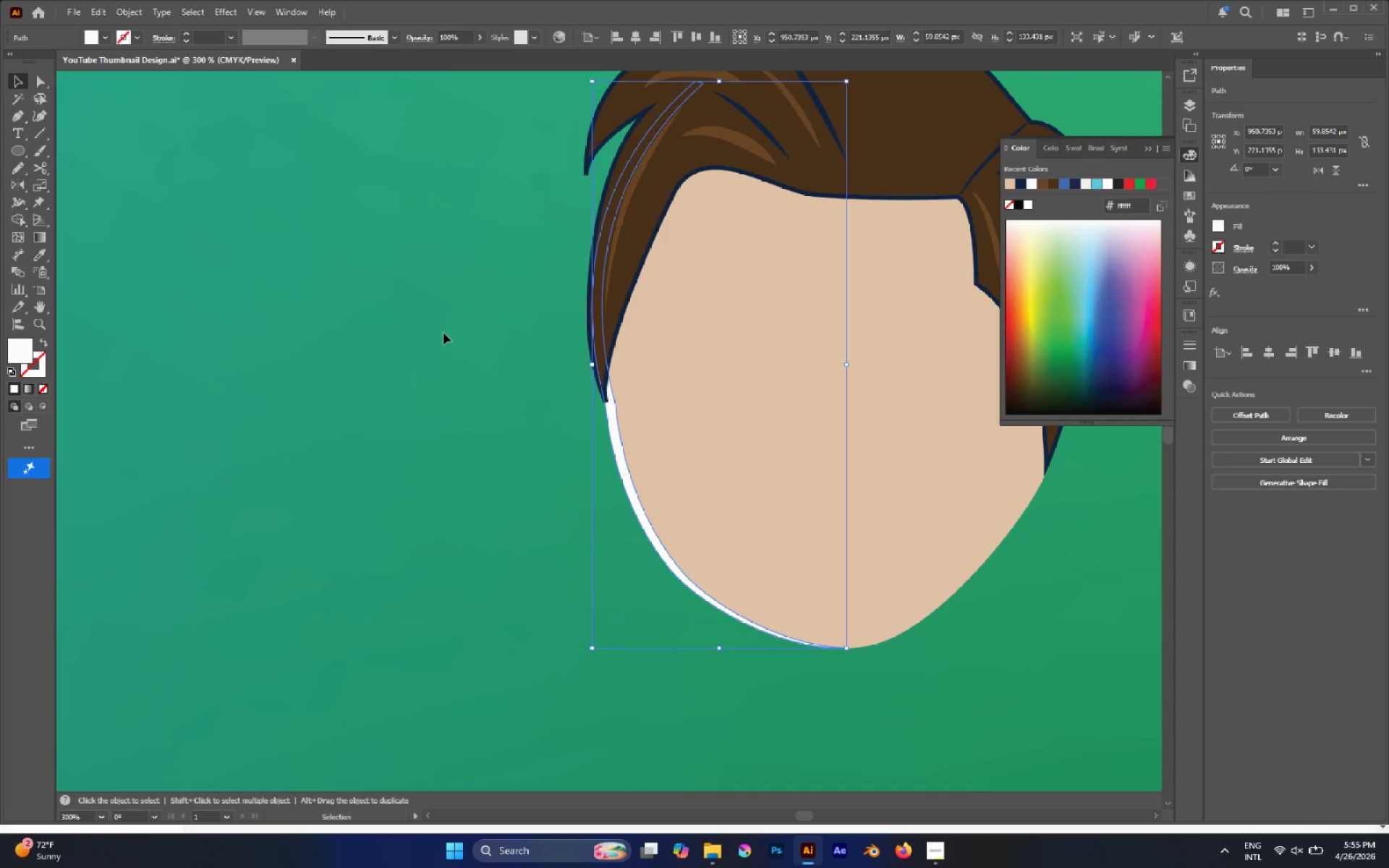 
key(V)
 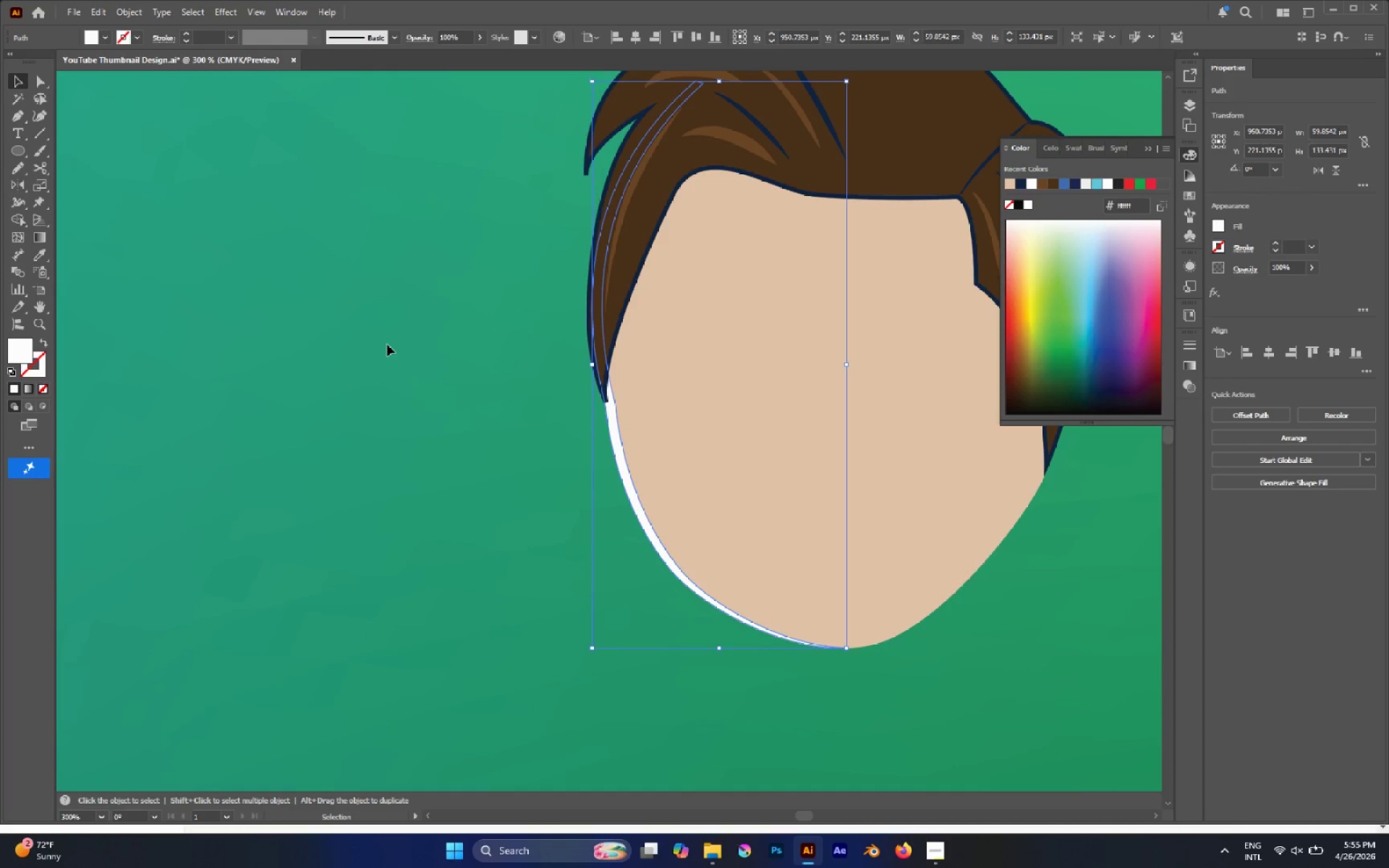 
left_click([387, 344])
 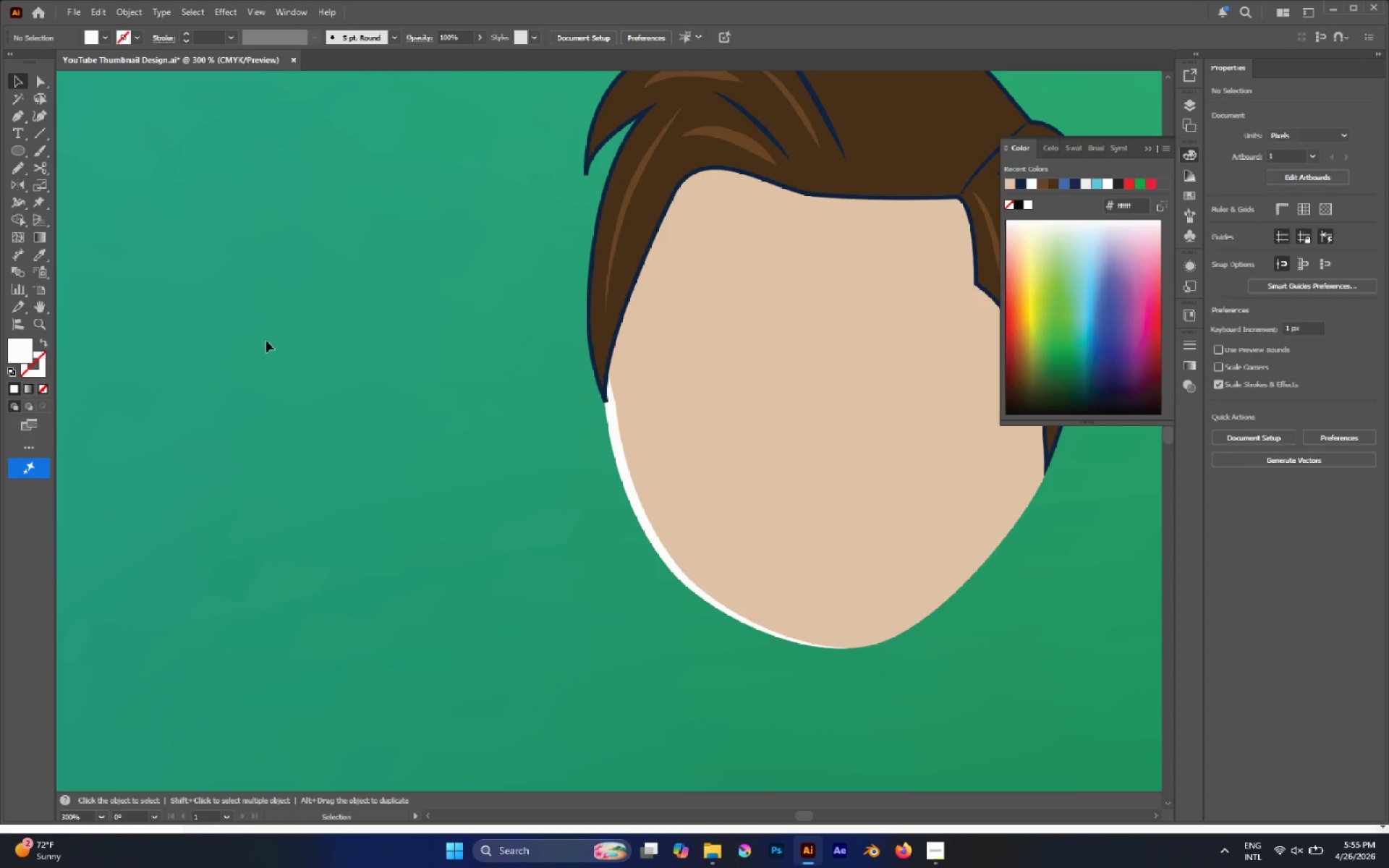 
hold_key(key=AltLeft, duration=1.19)
scroll: coordinate [266, 341], scroll_direction: none, amount: 0.0
 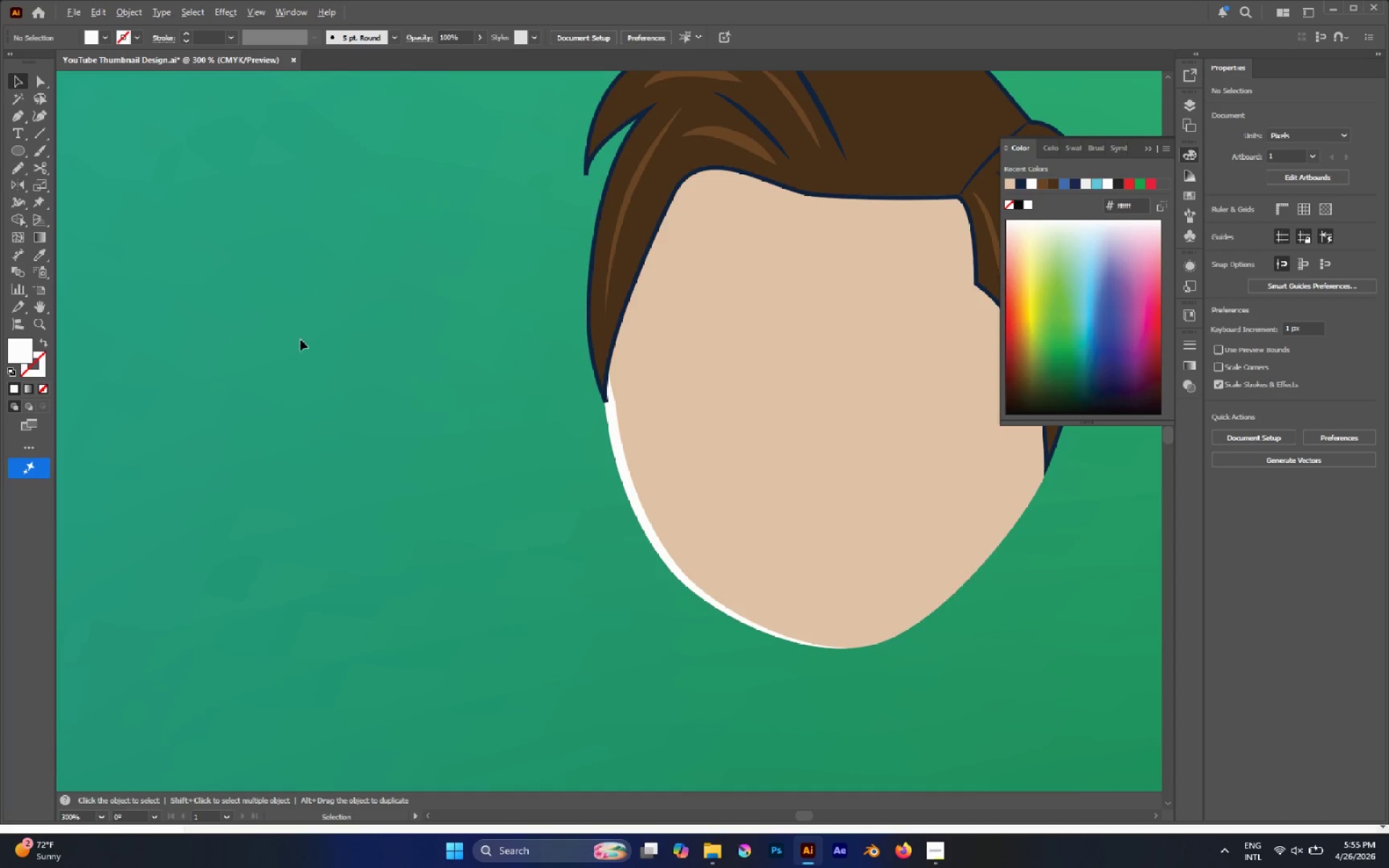 
scroll: coordinate [353, 339], scroll_direction: down, amount: 2.0
 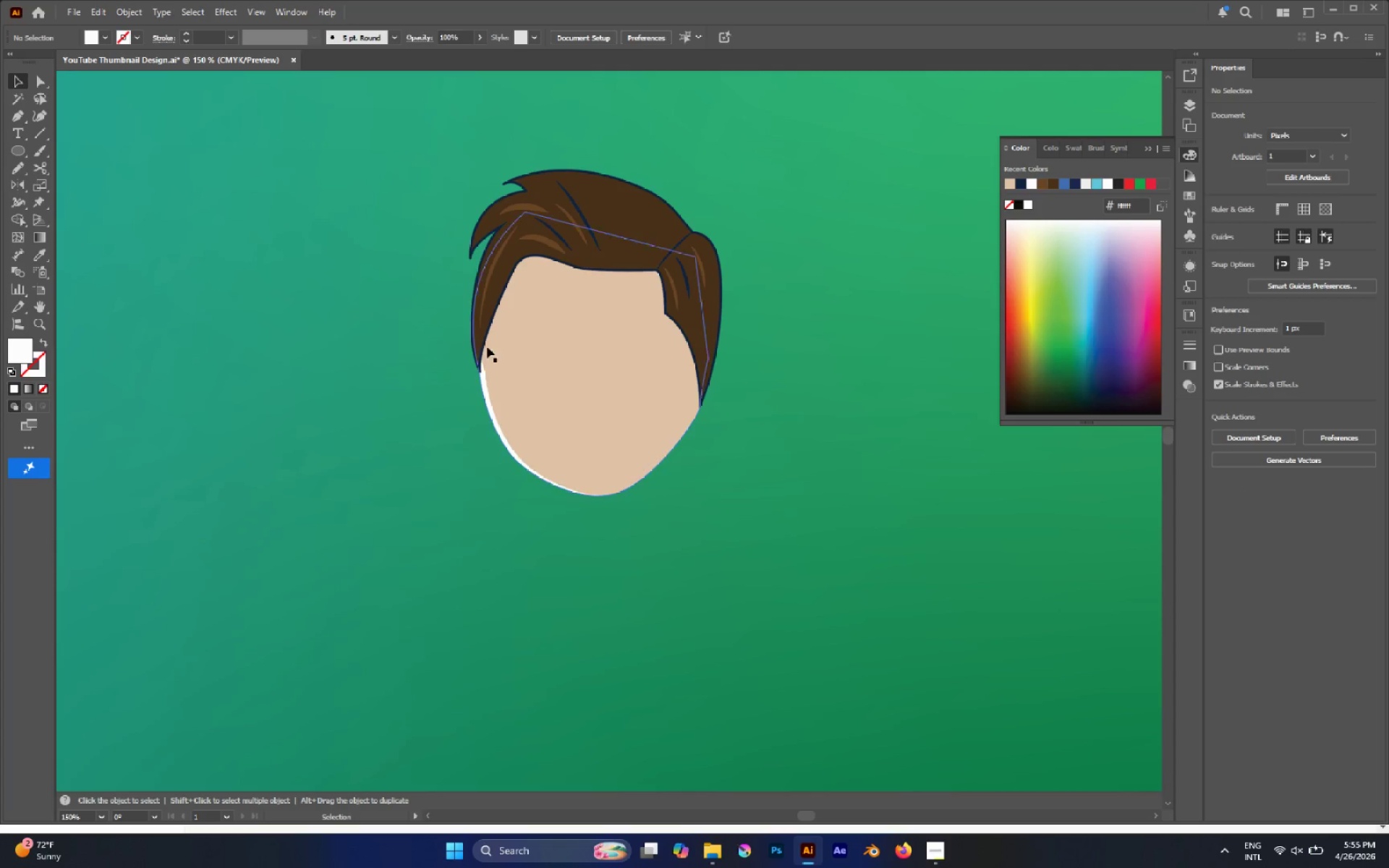 
hold_key(key=AltLeft, duration=0.89)
scroll: coordinate [479, 357], scroll_direction: up, amount: 3.0
 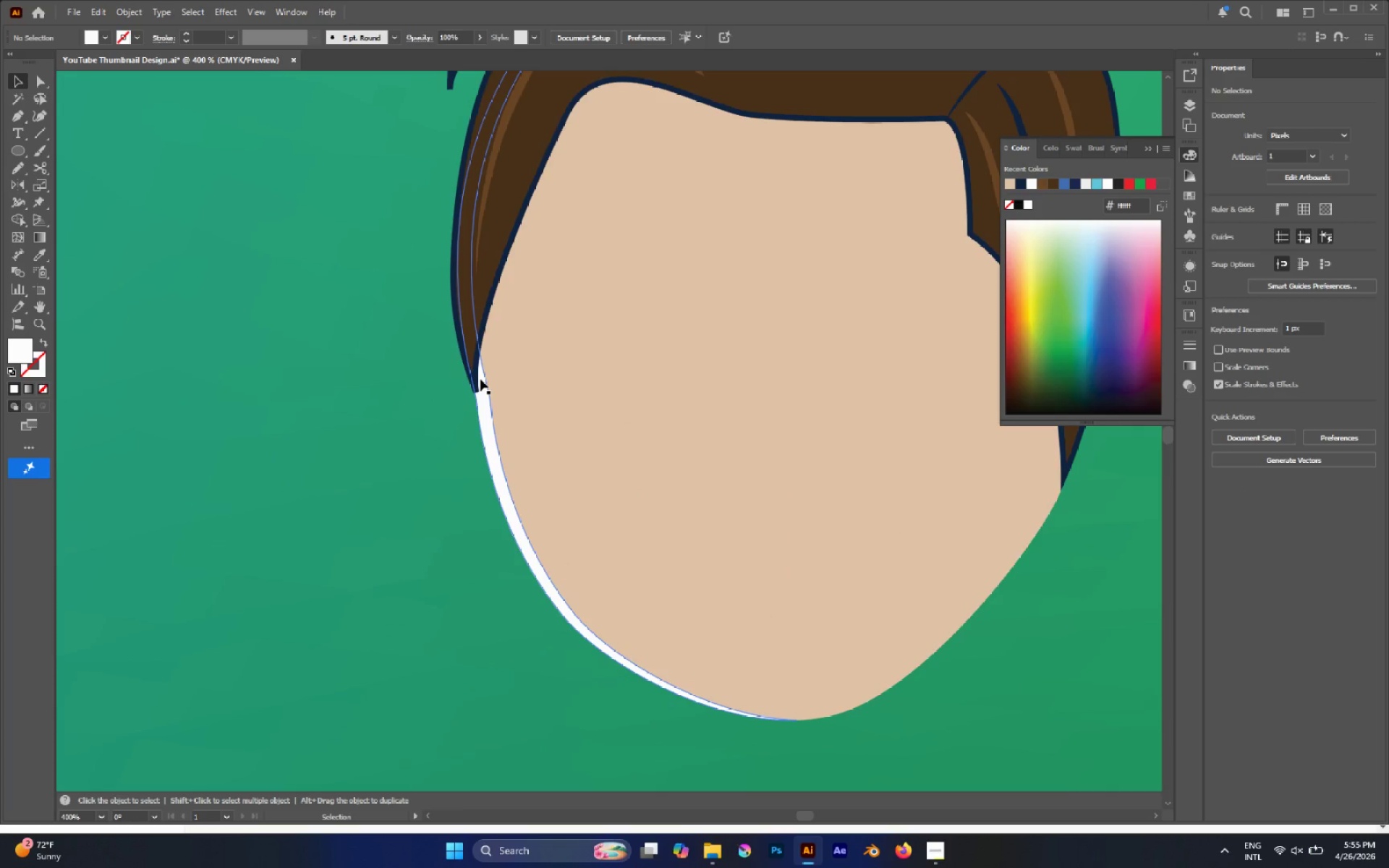 
left_click([480, 379])
 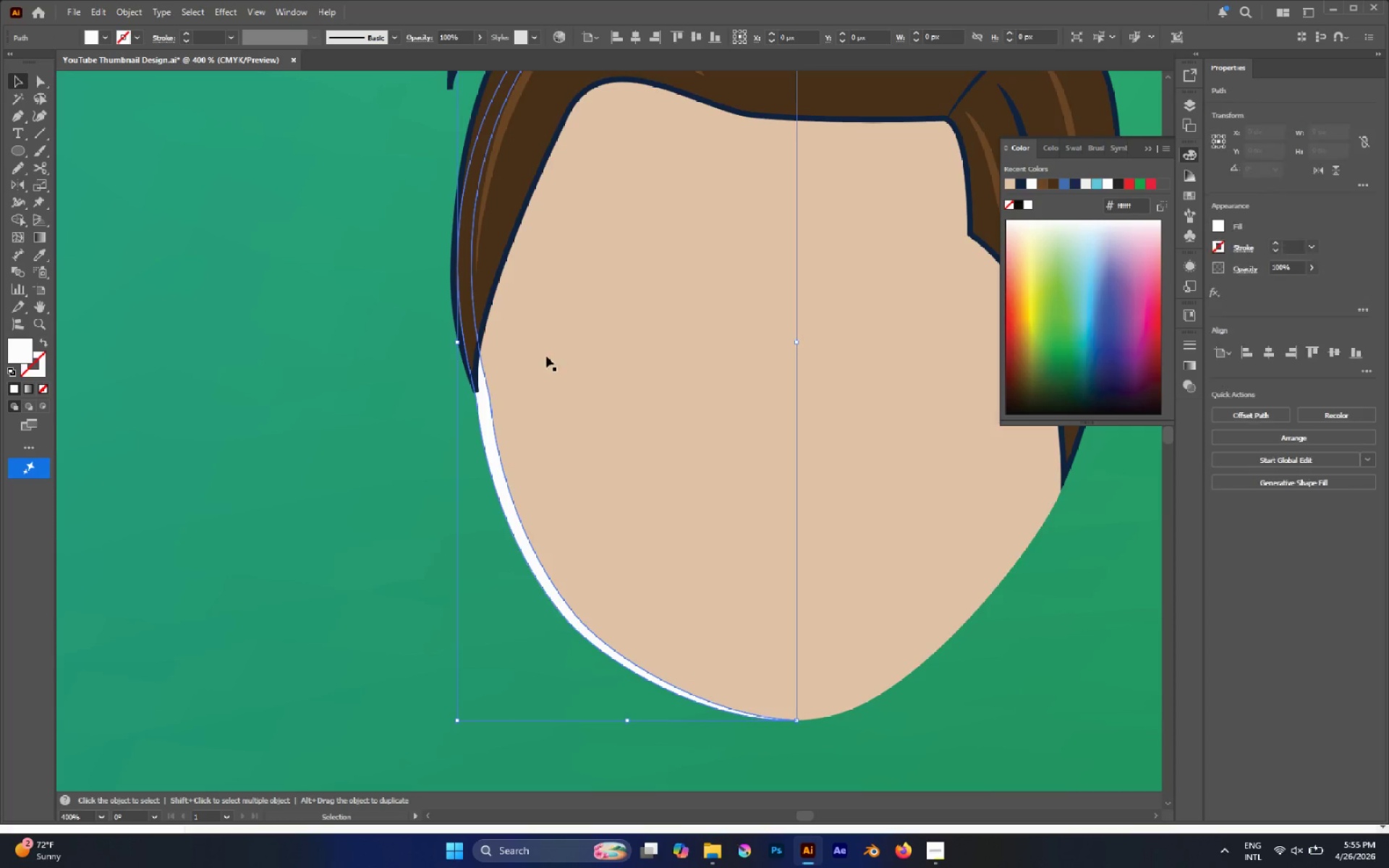 
scroll: coordinate [545, 346], scroll_direction: up, amount: 2.0
 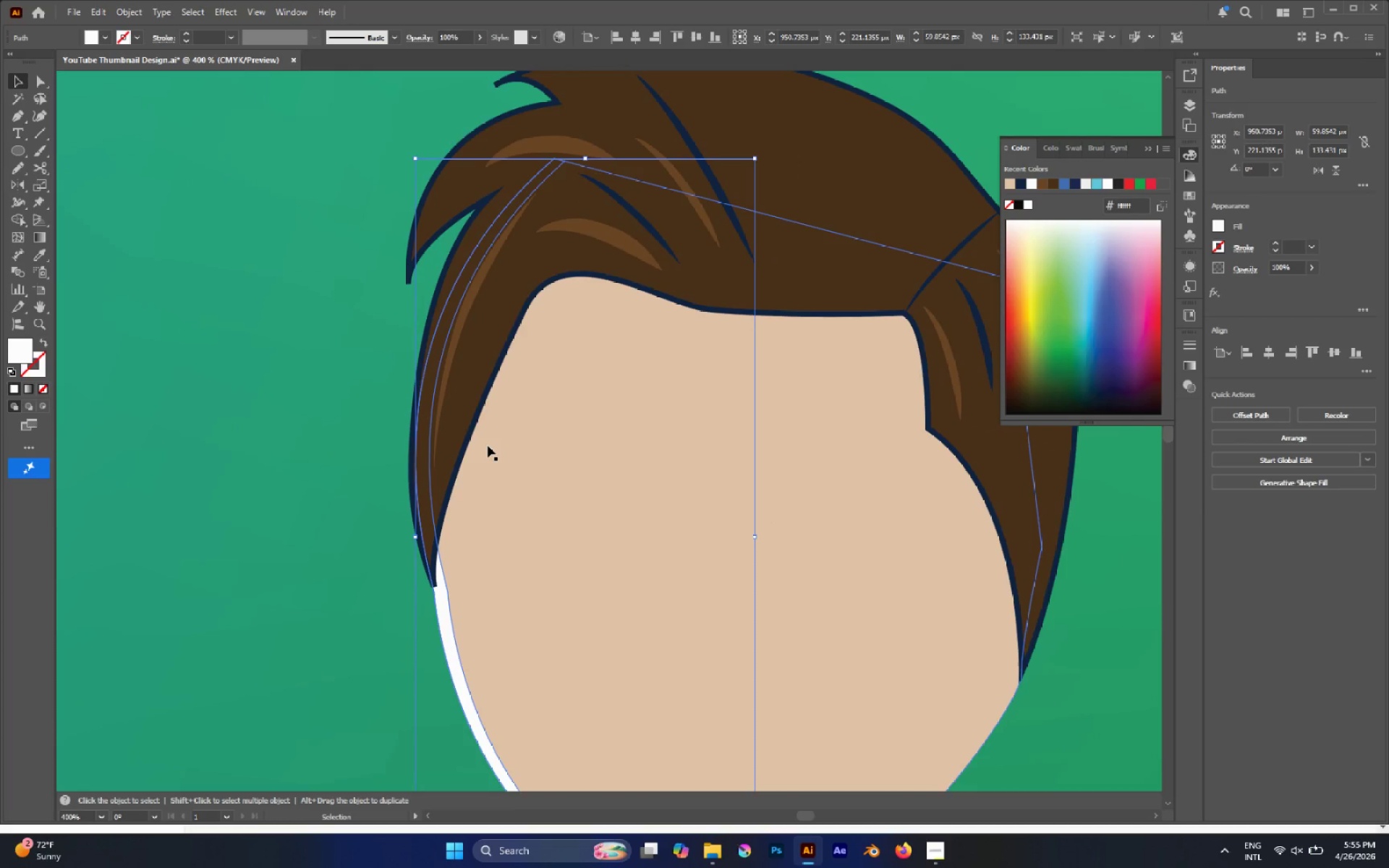 
key(A)
 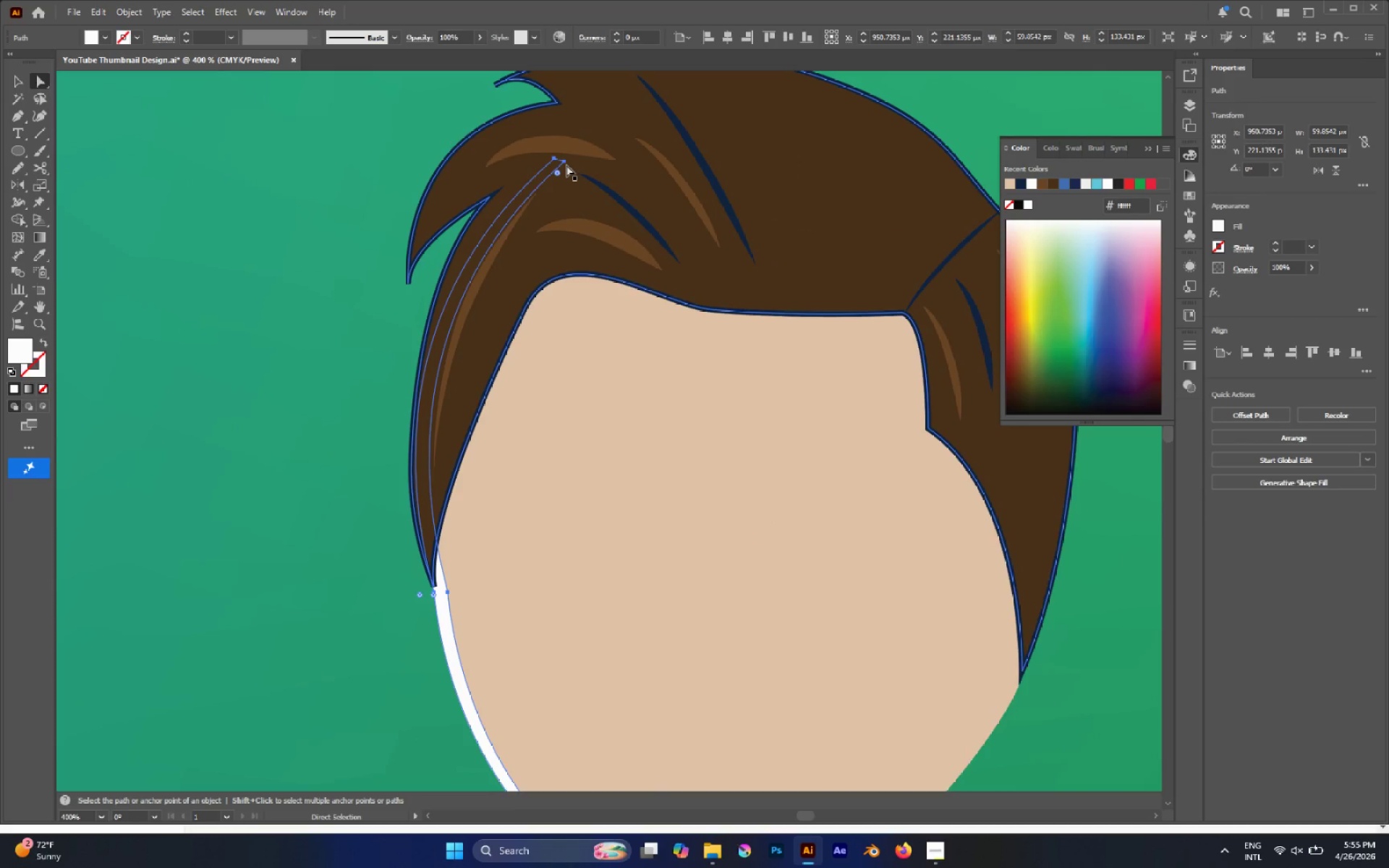 
left_click([566, 164])
 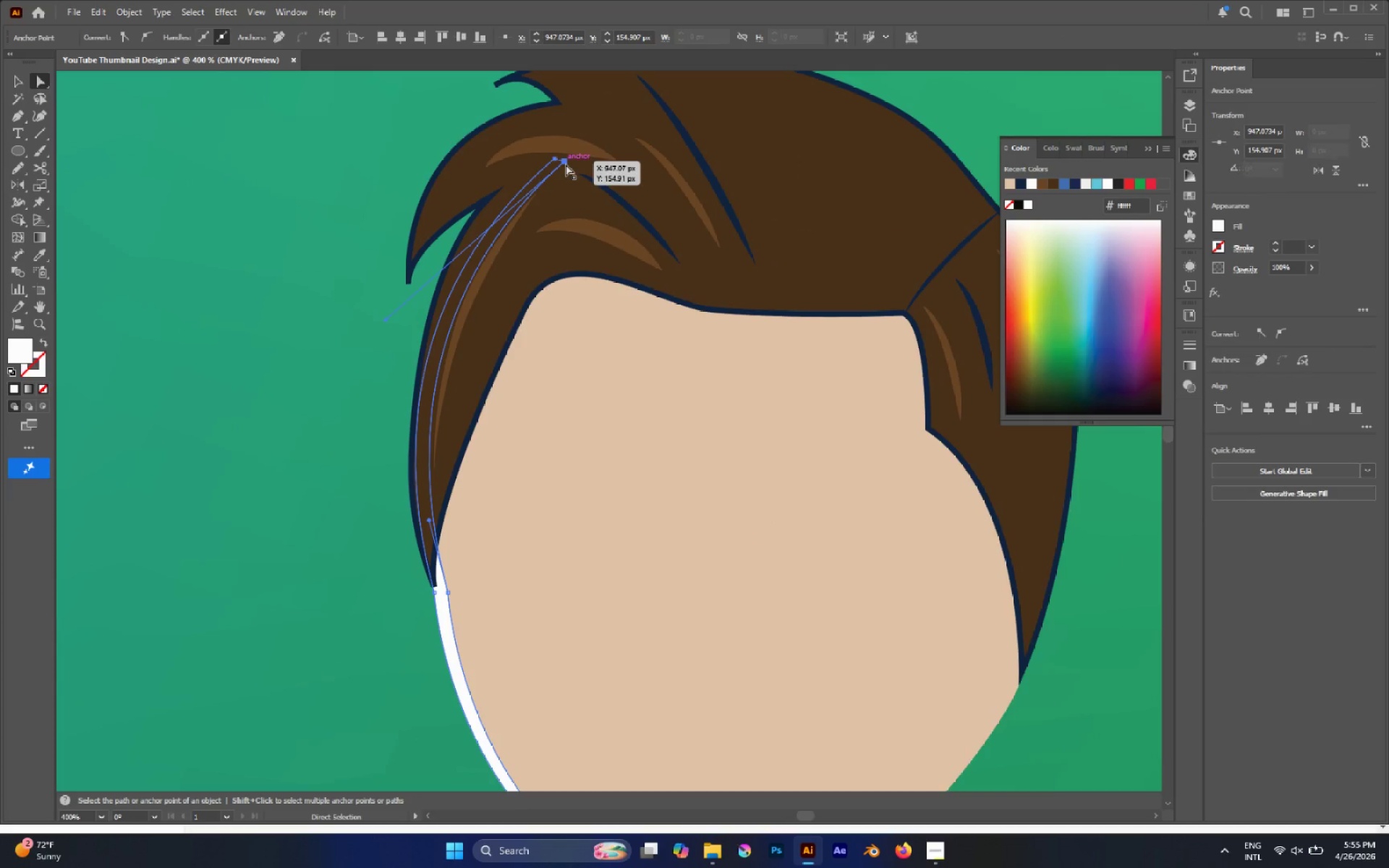 
left_click_drag(start_coordinate=[566, 164], to_coordinate=[579, 261])
 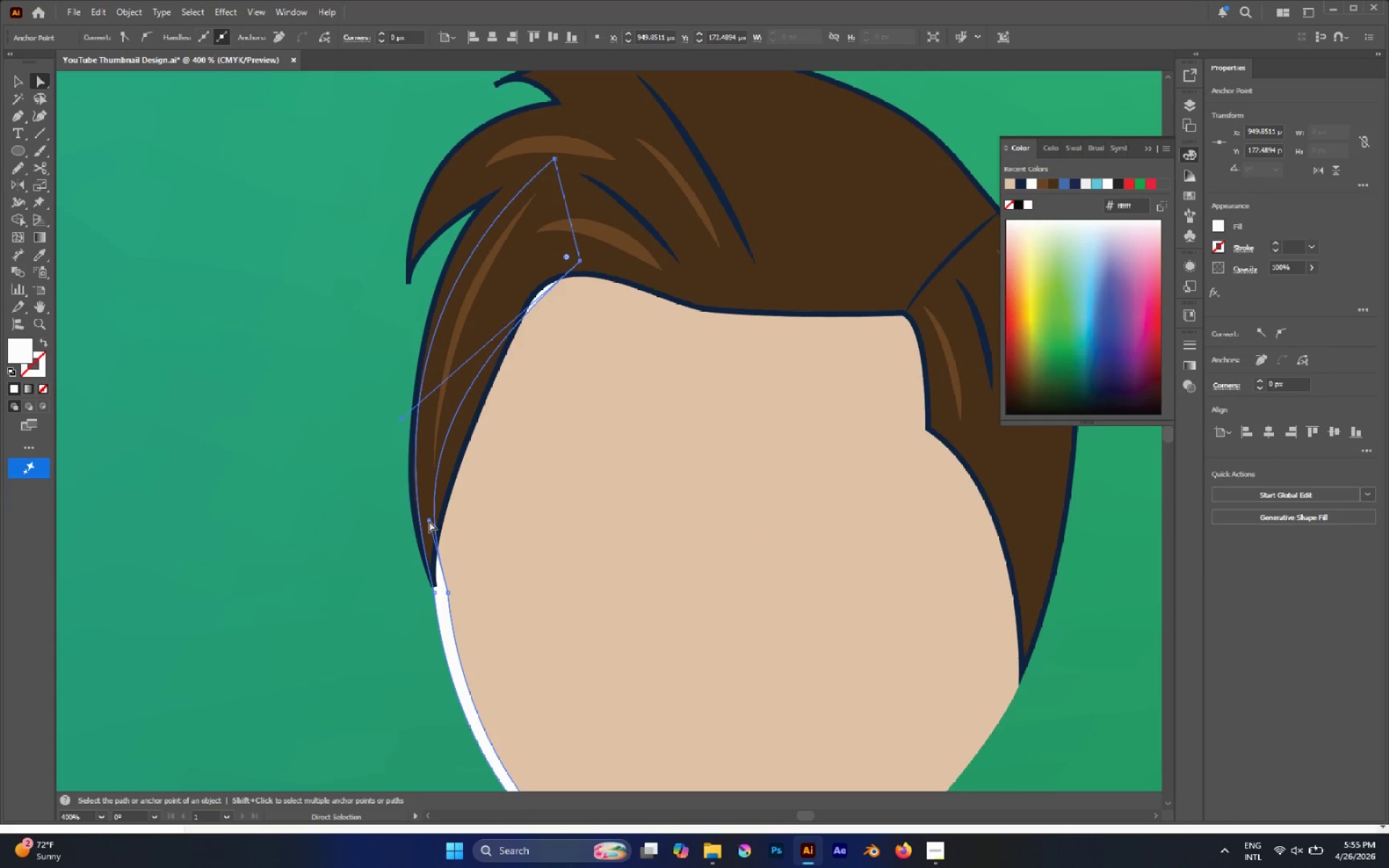 
left_click_drag(start_coordinate=[429, 521], to_coordinate=[452, 529])
 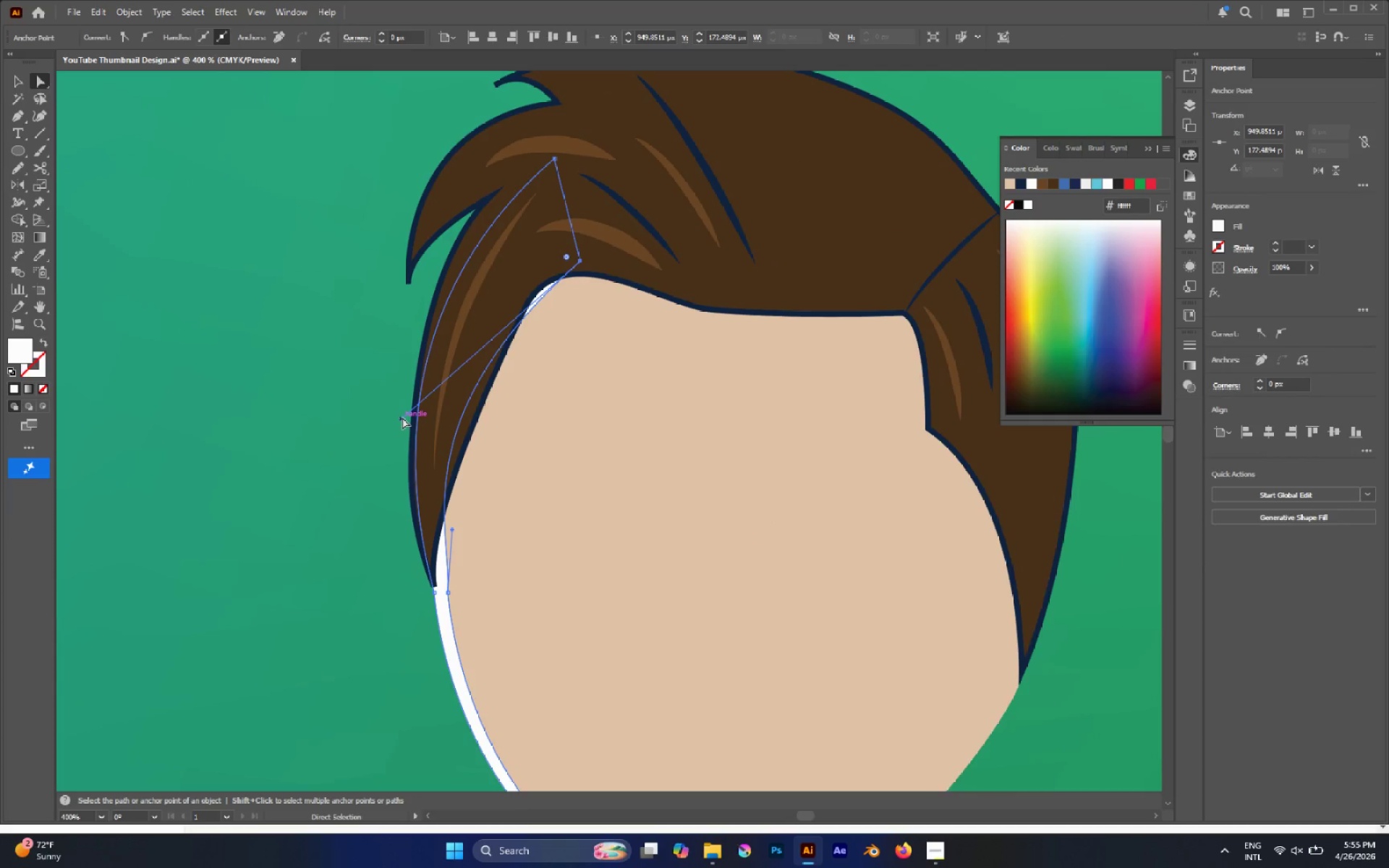 
left_click_drag(start_coordinate=[402, 417], to_coordinate=[477, 394])
 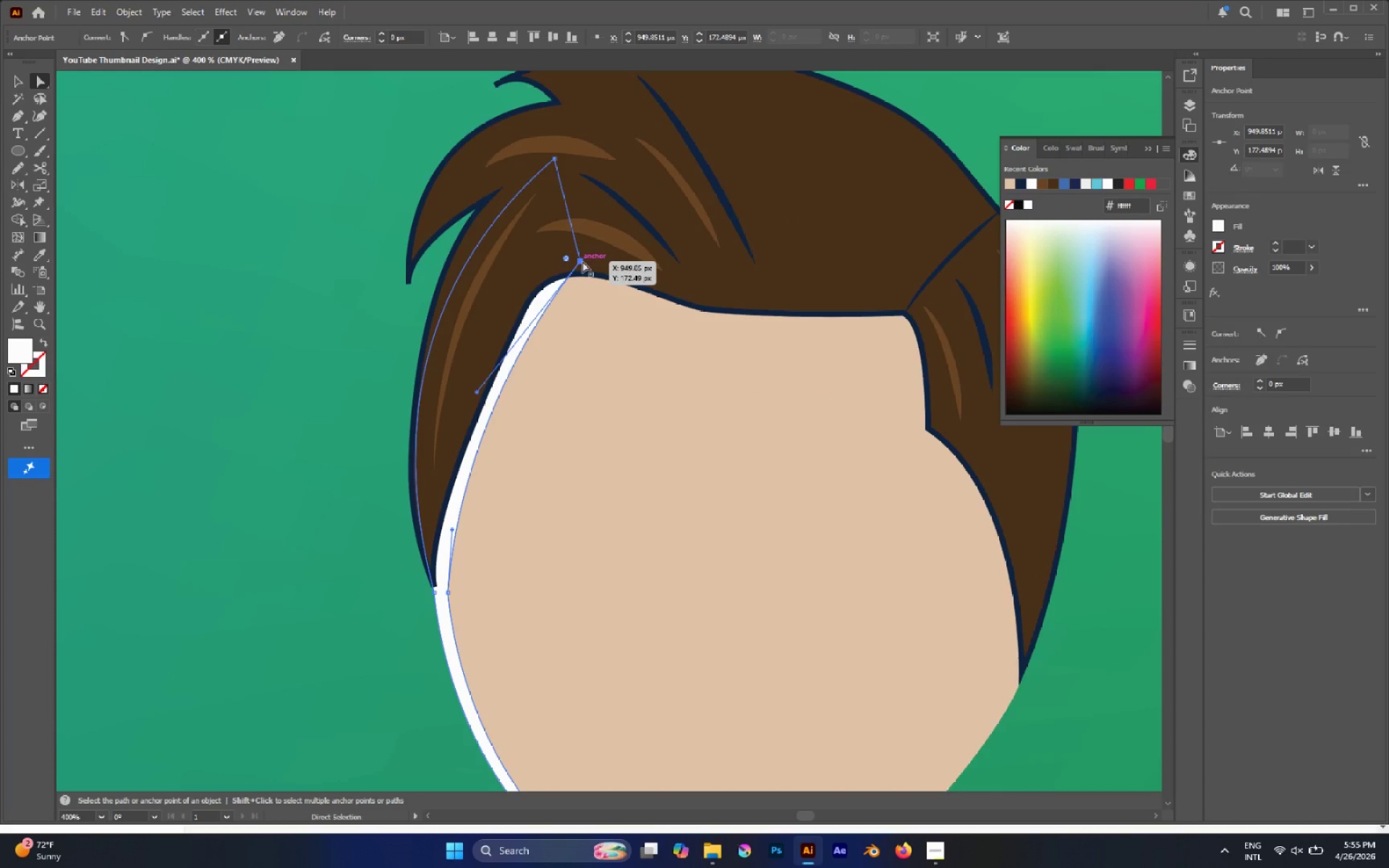 
left_click_drag(start_coordinate=[582, 261], to_coordinate=[566, 283])
 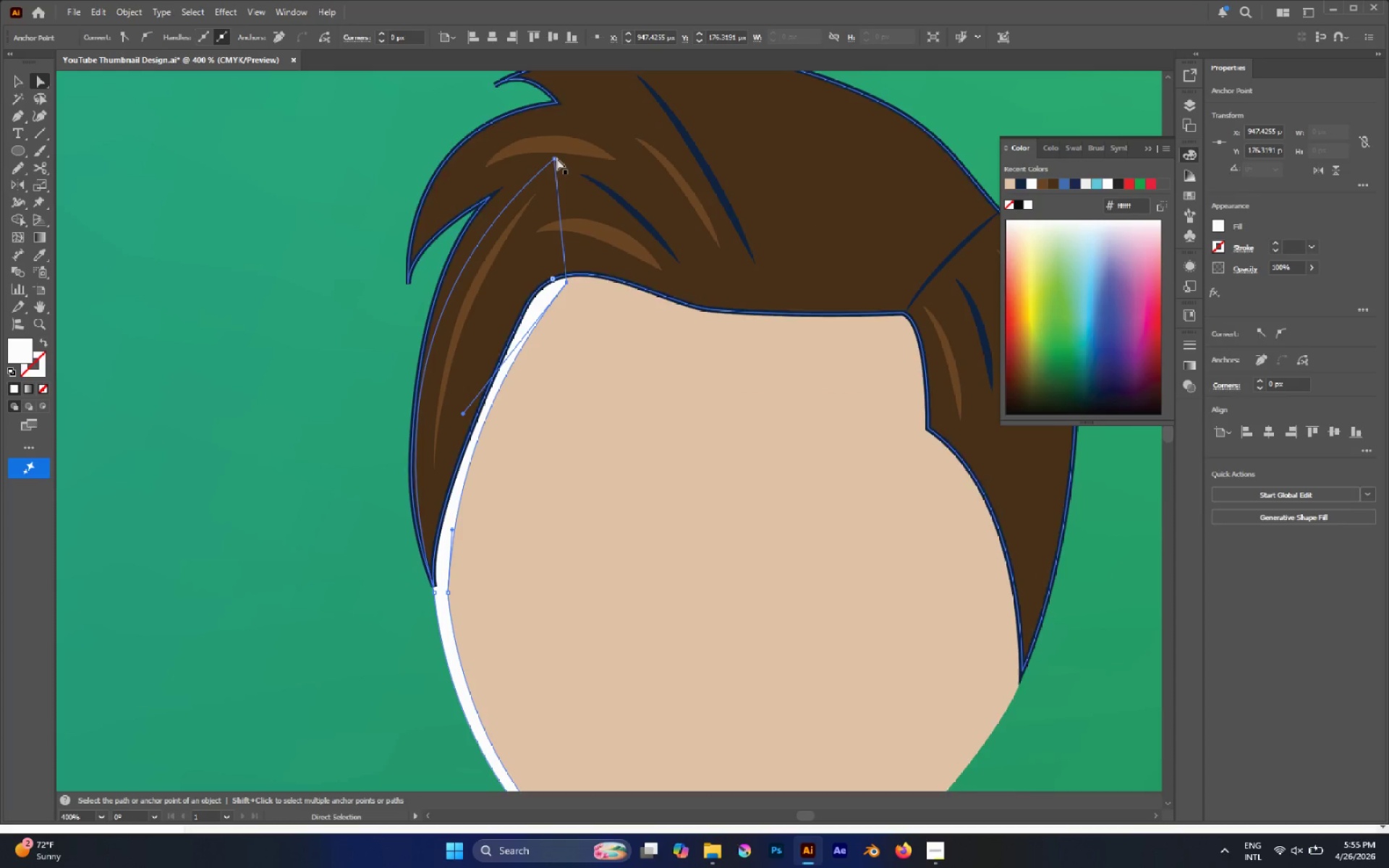 
left_click([553, 158])
 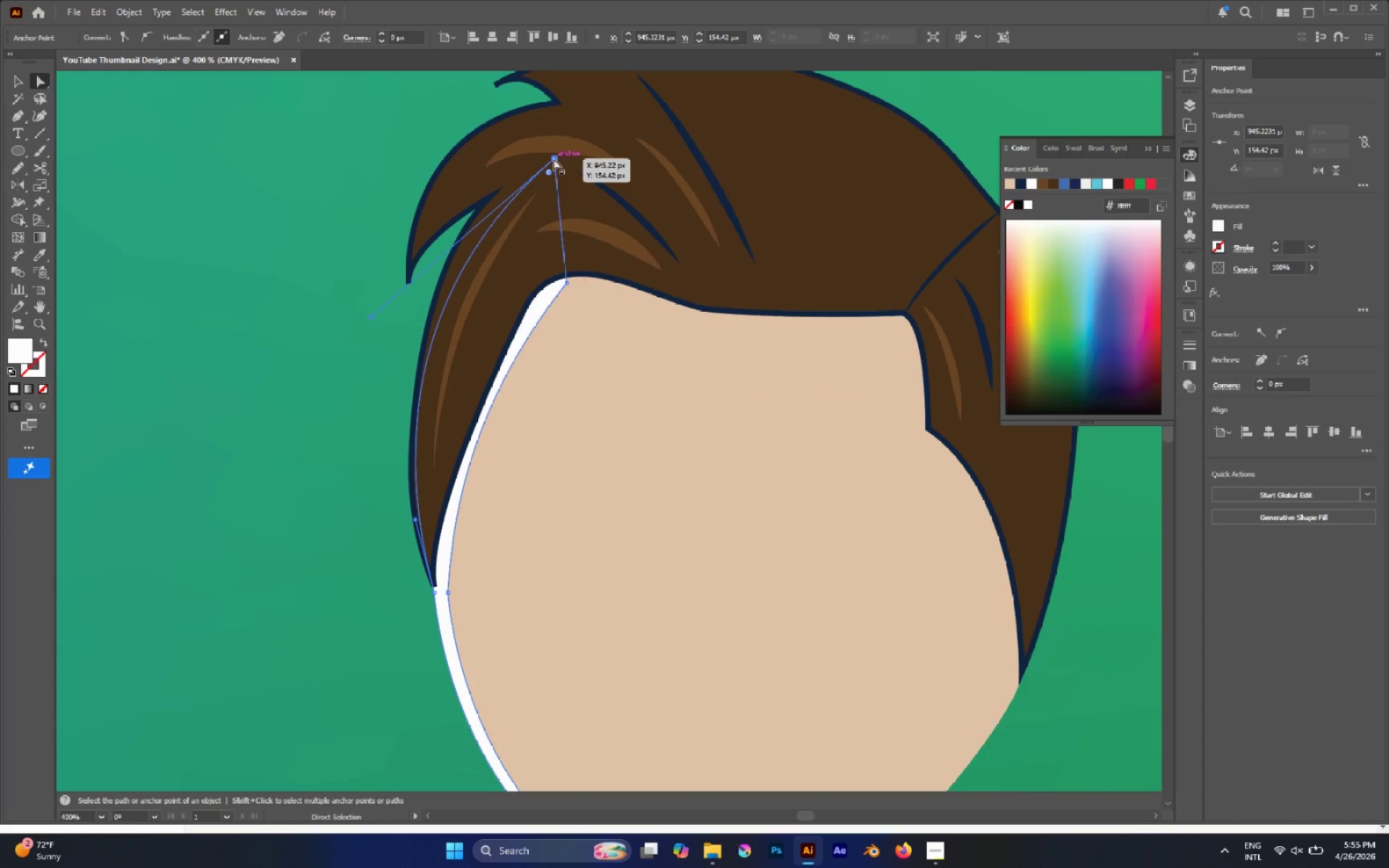 
left_click_drag(start_coordinate=[553, 158], to_coordinate=[574, 239])
 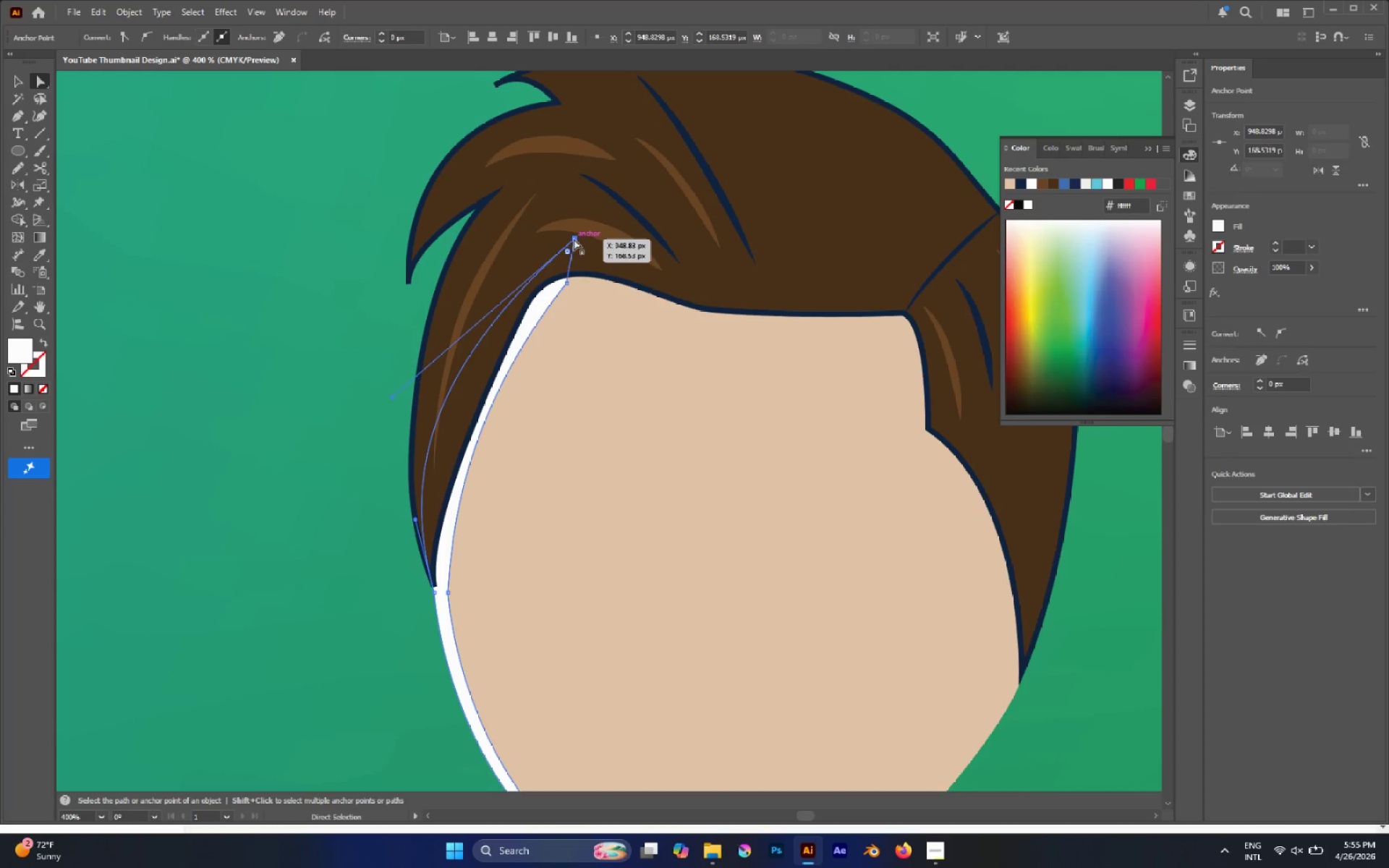 
key(P)
 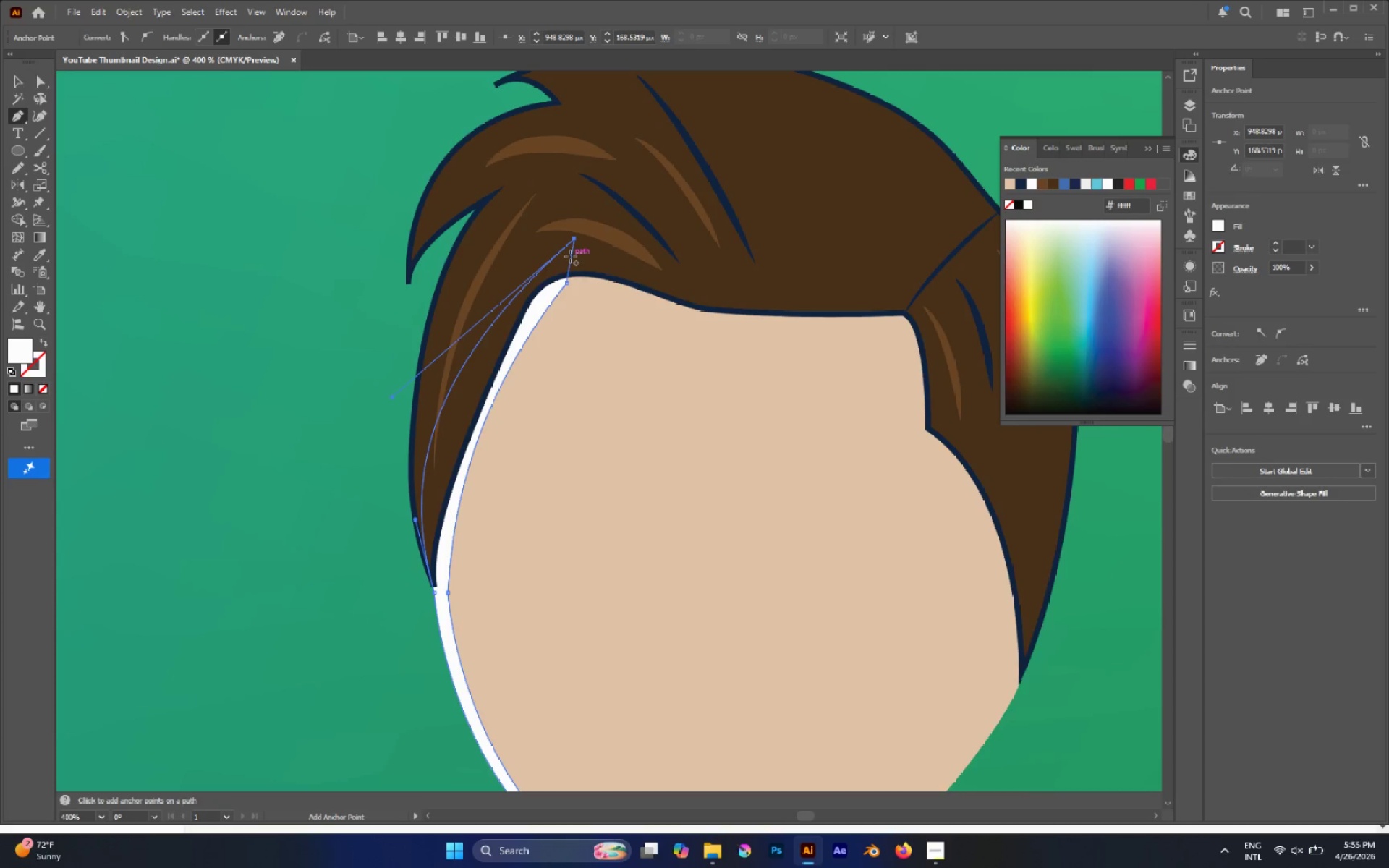 
left_click([572, 256])
 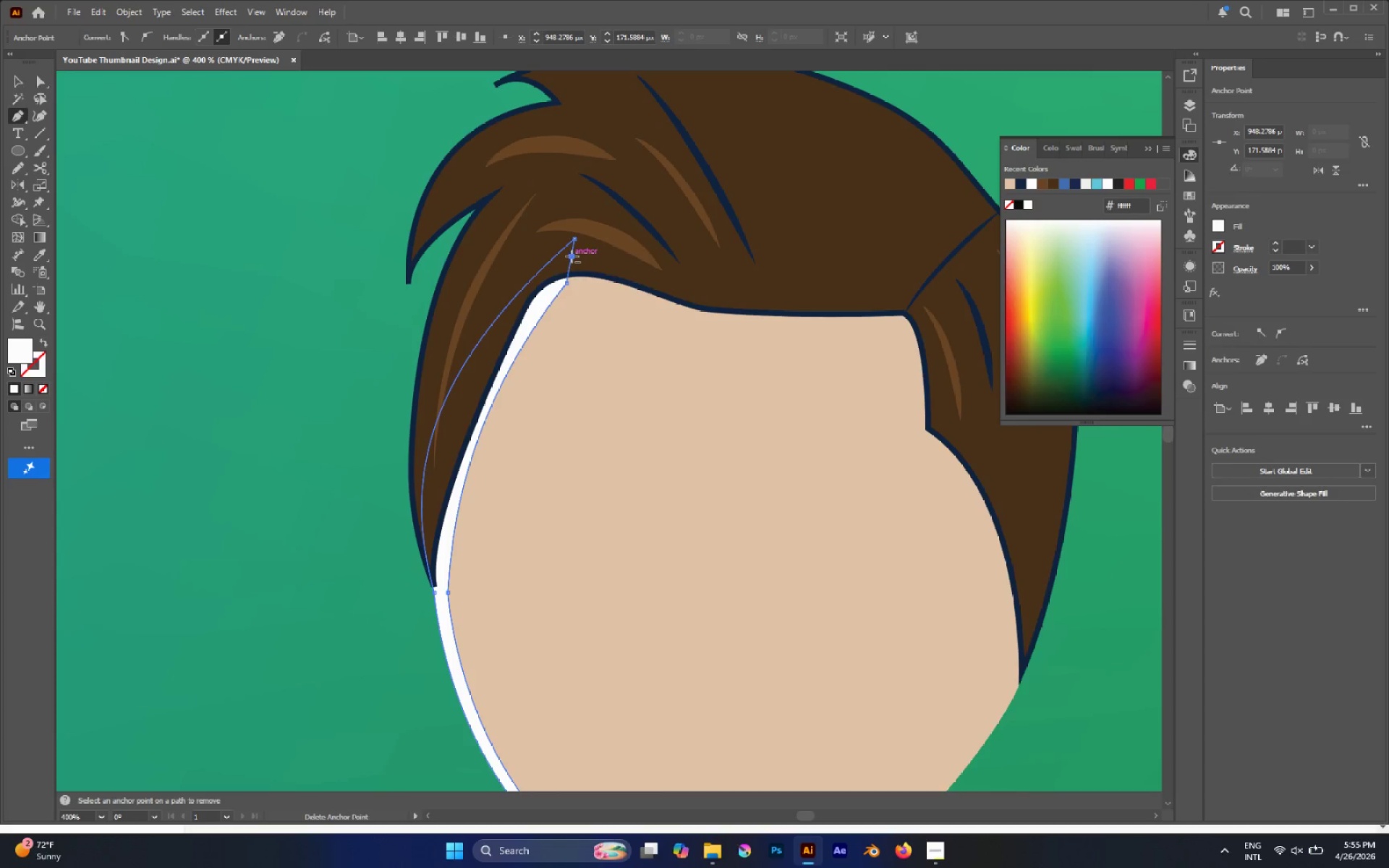 
key(A)
 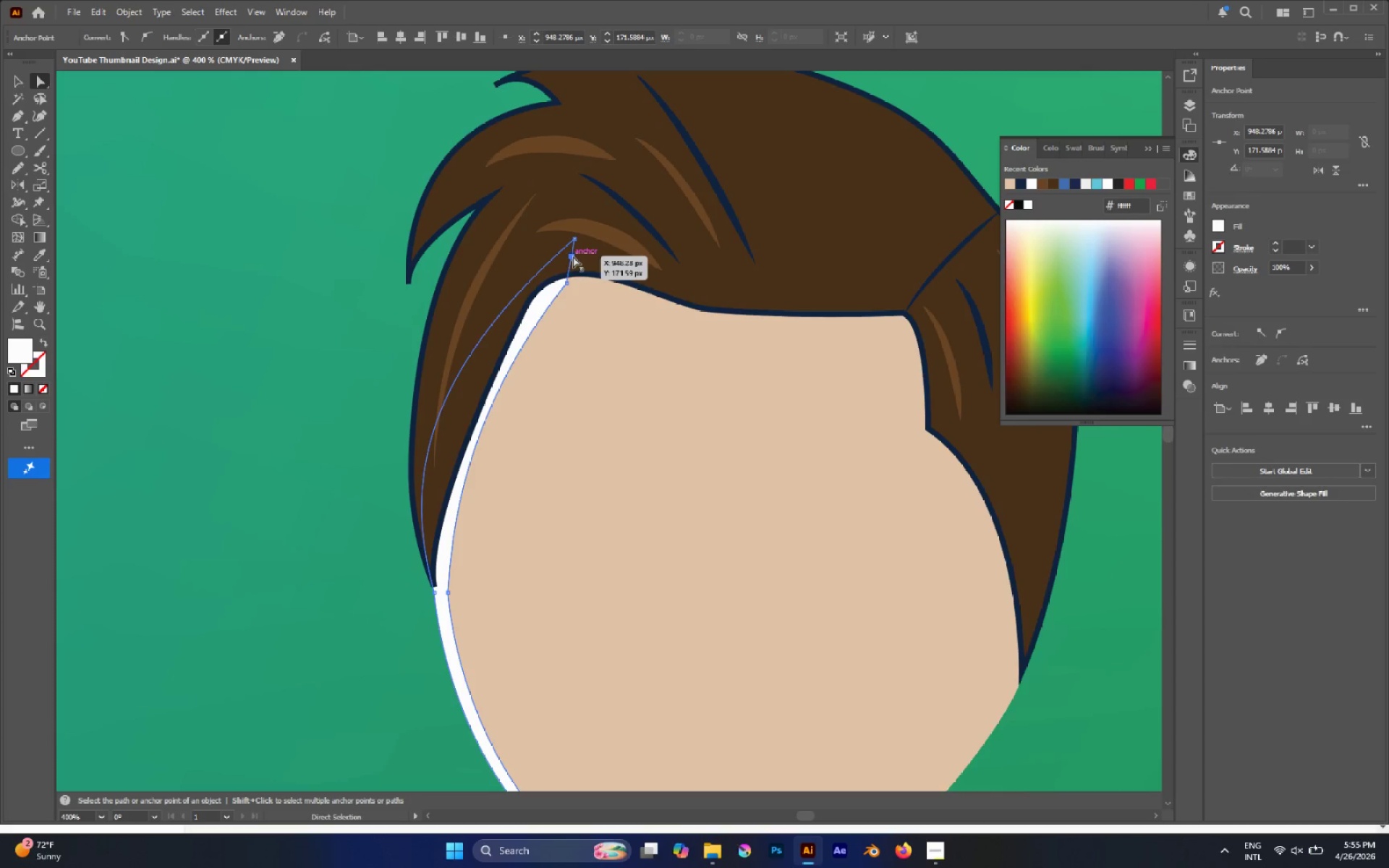 
left_click_drag(start_coordinate=[573, 256], to_coordinate=[615, 281])
 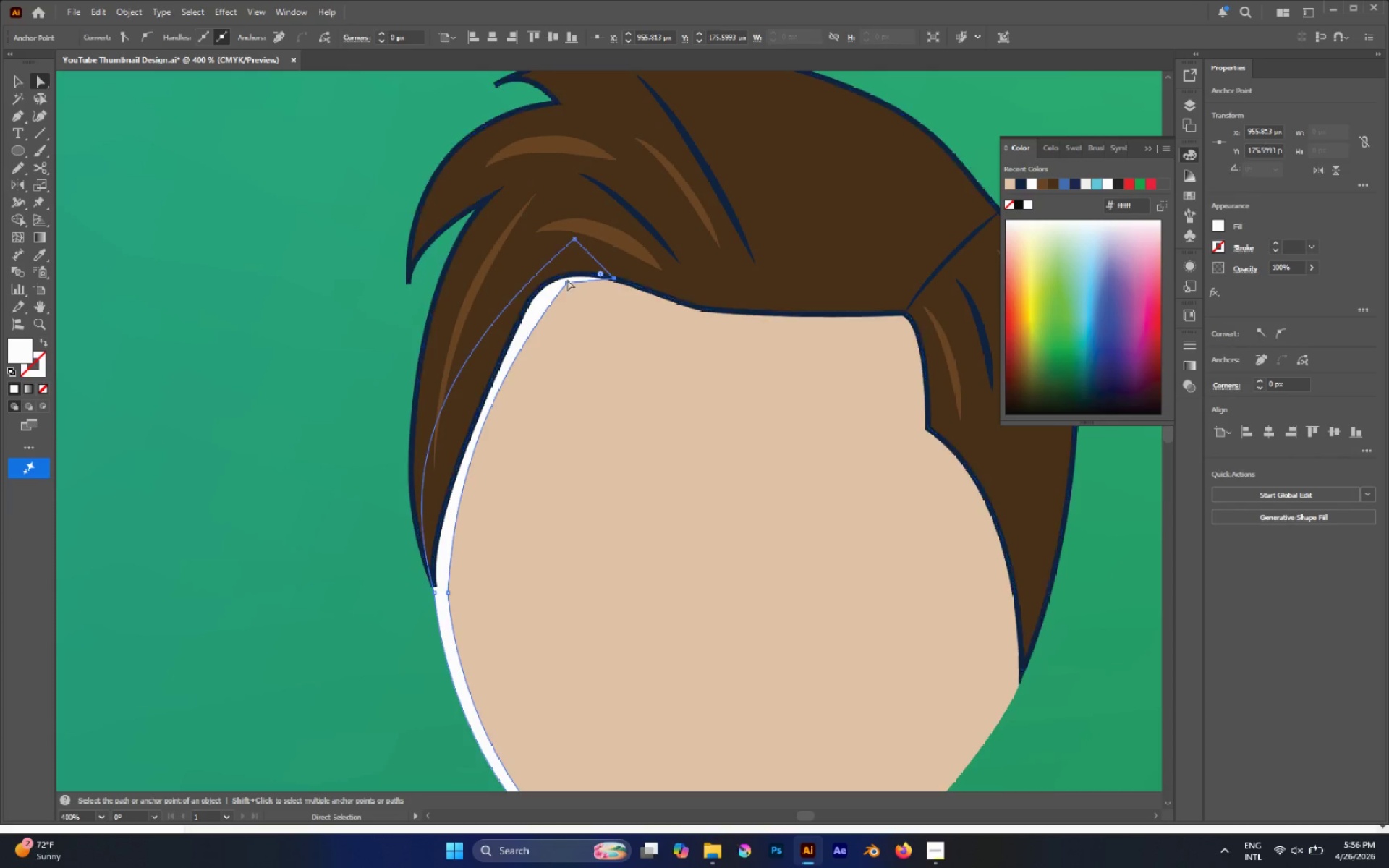 
left_click([566, 284])
 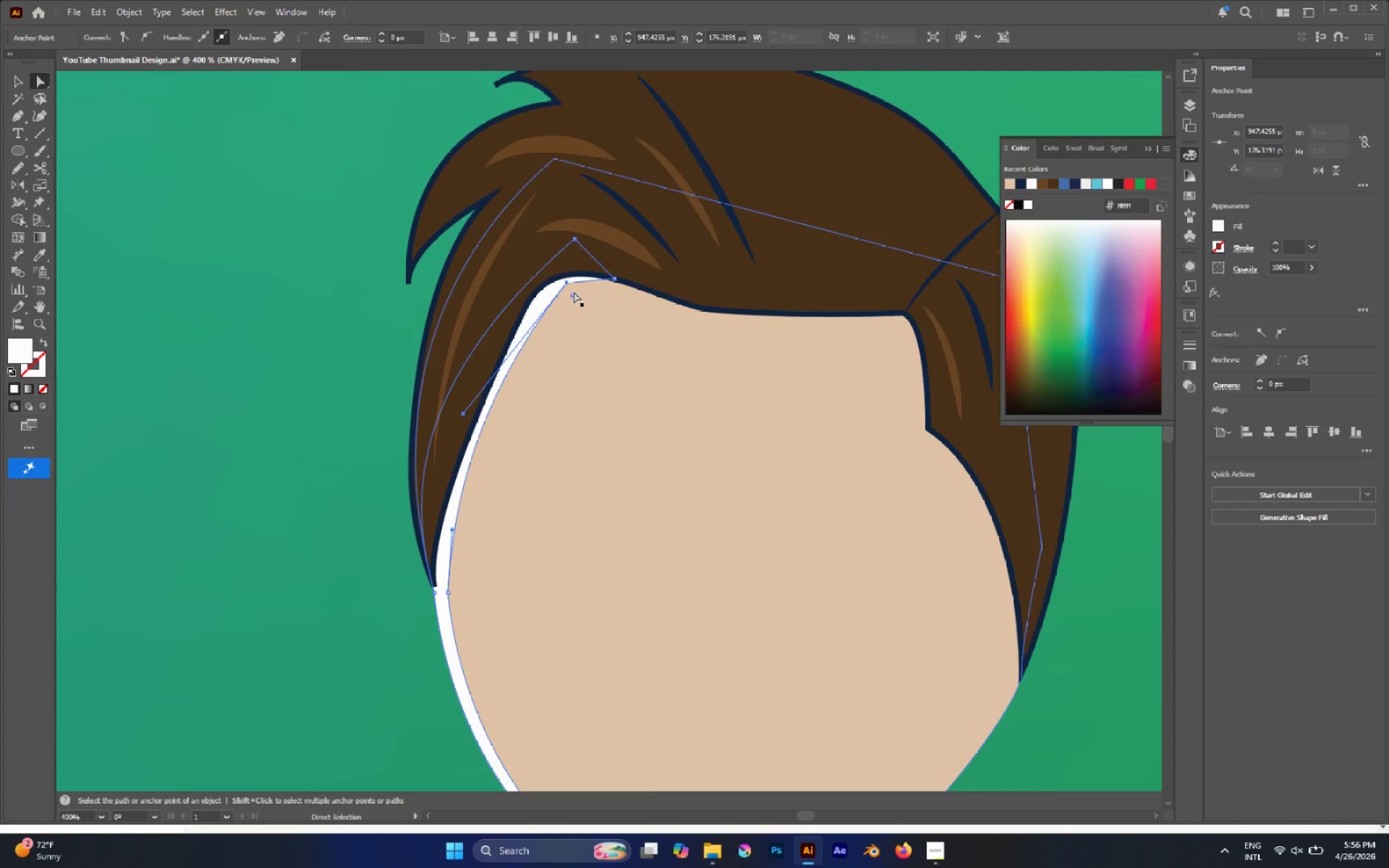 
left_click_drag(start_coordinate=[574, 292], to_coordinate=[565, 343])
 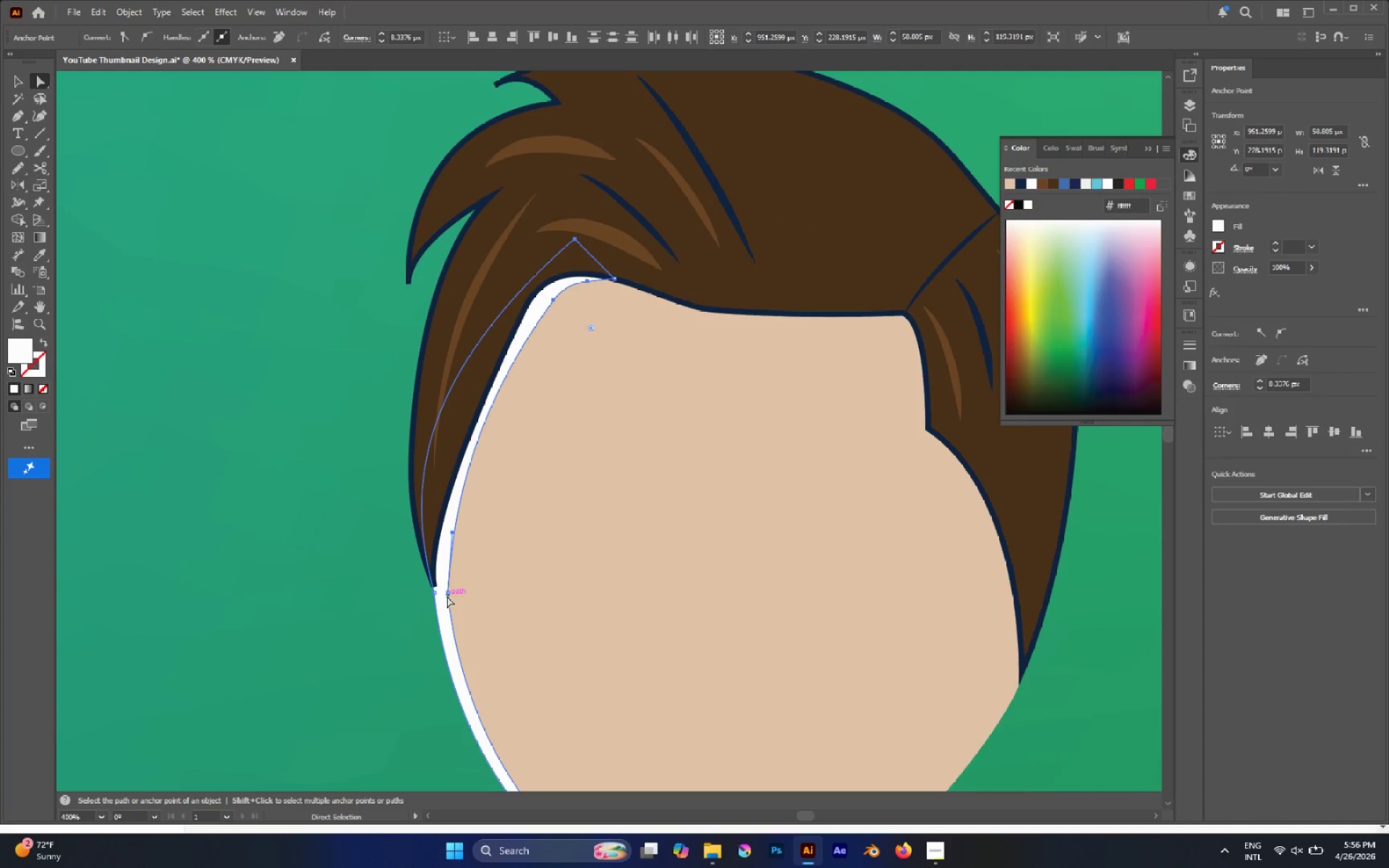 
left_click([447, 592])
 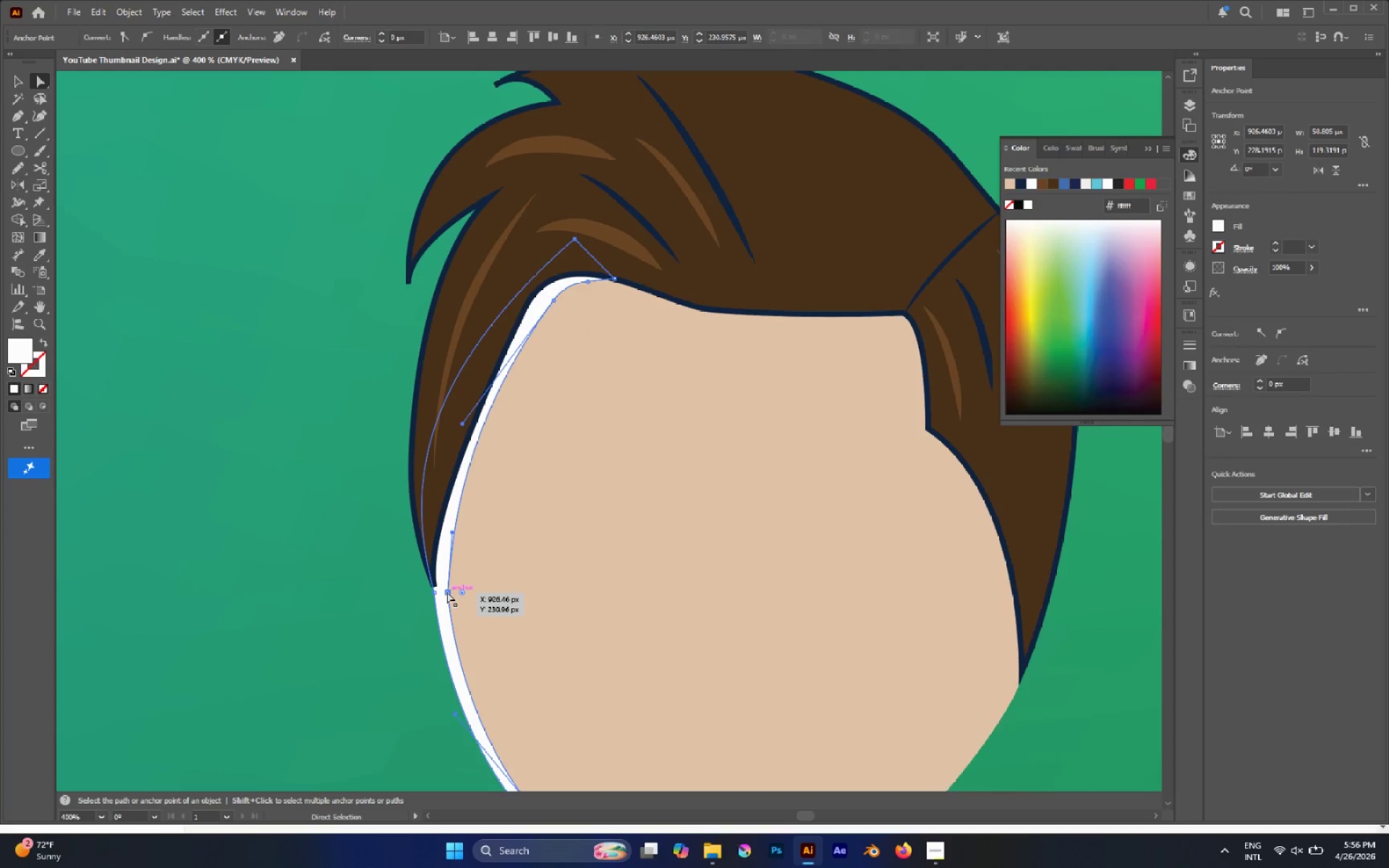 
left_click_drag(start_coordinate=[447, 592], to_coordinate=[445, 577])
 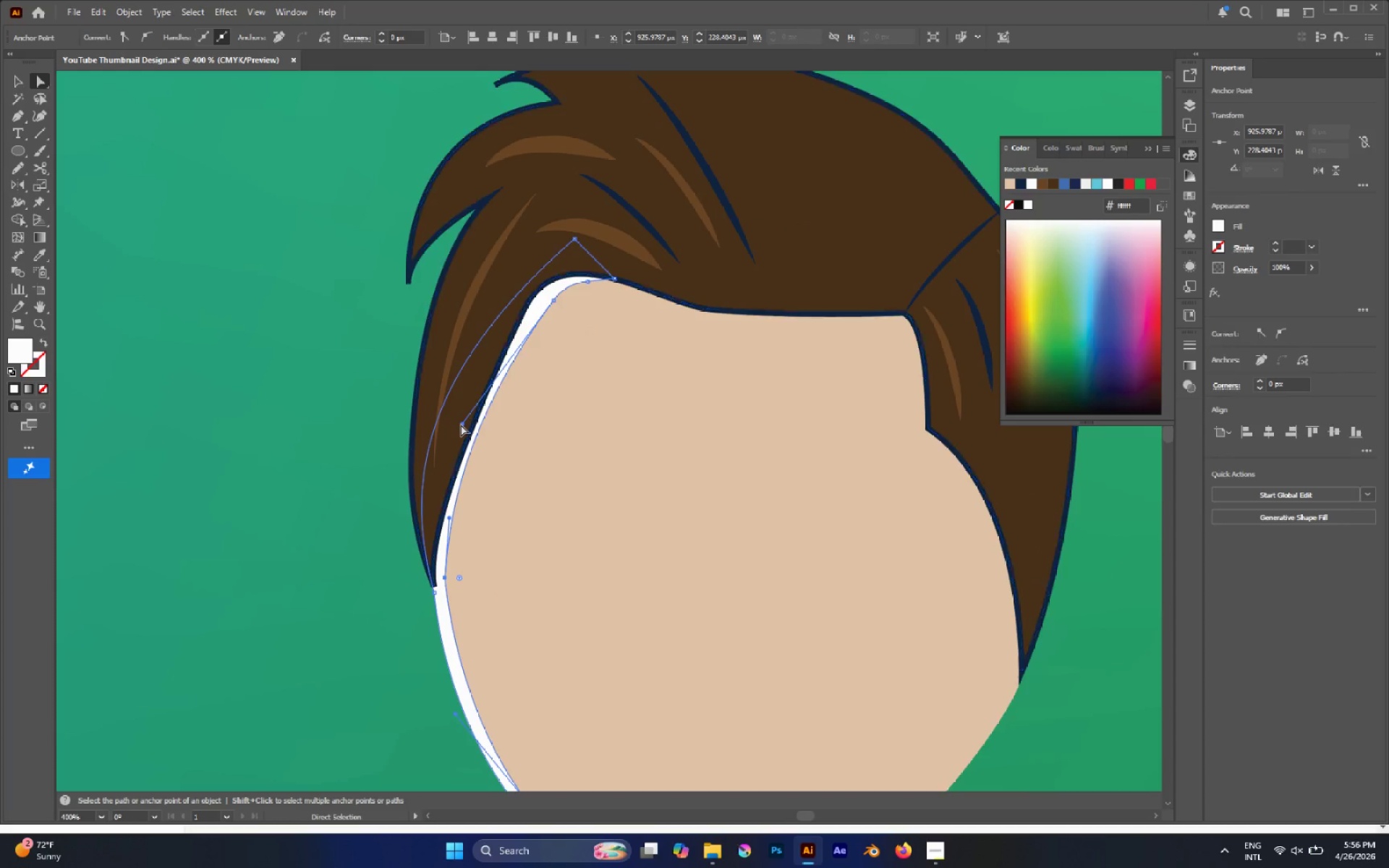 
left_click_drag(start_coordinate=[462, 425], to_coordinate=[472, 440])
 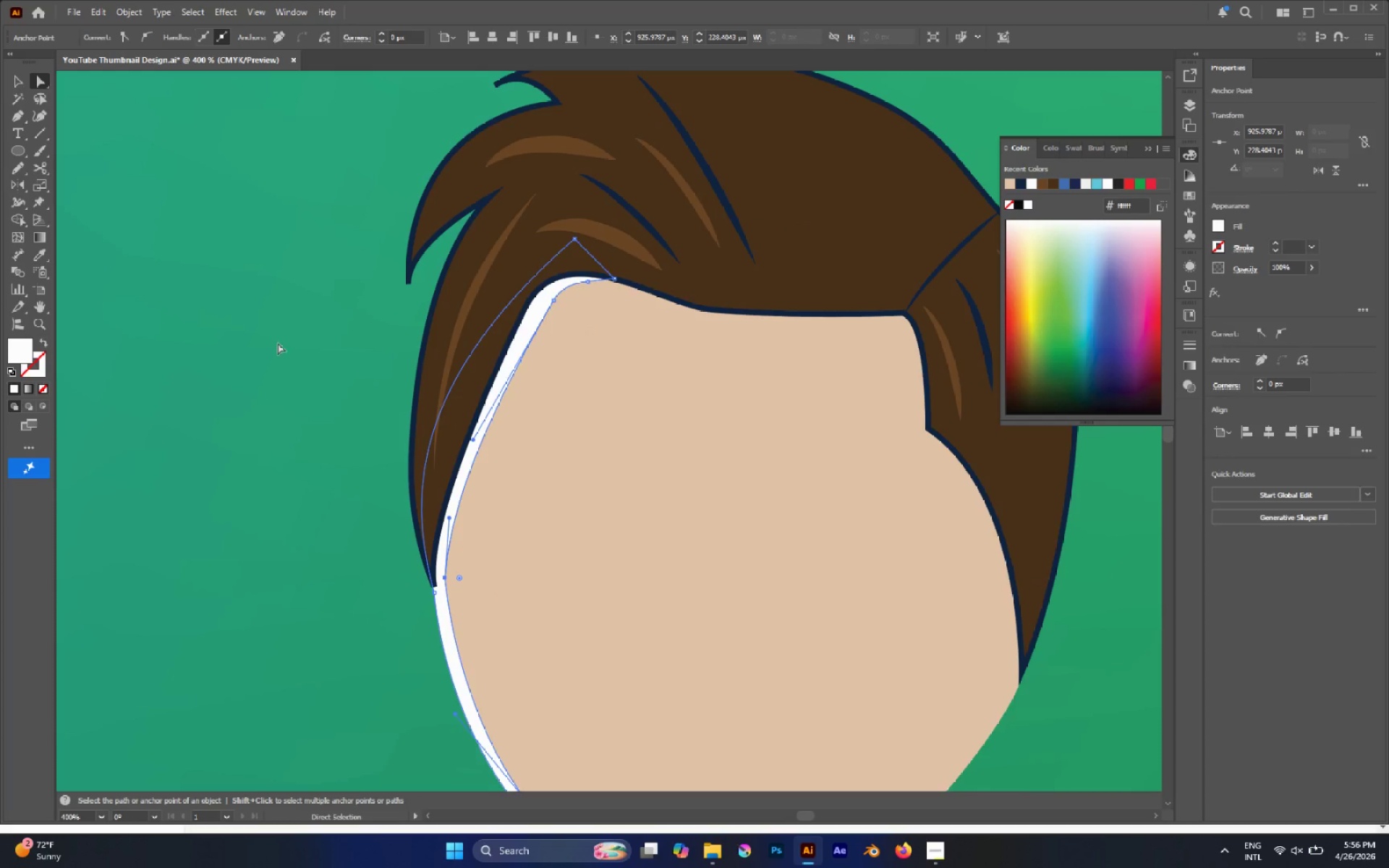 
left_click([268, 338])
 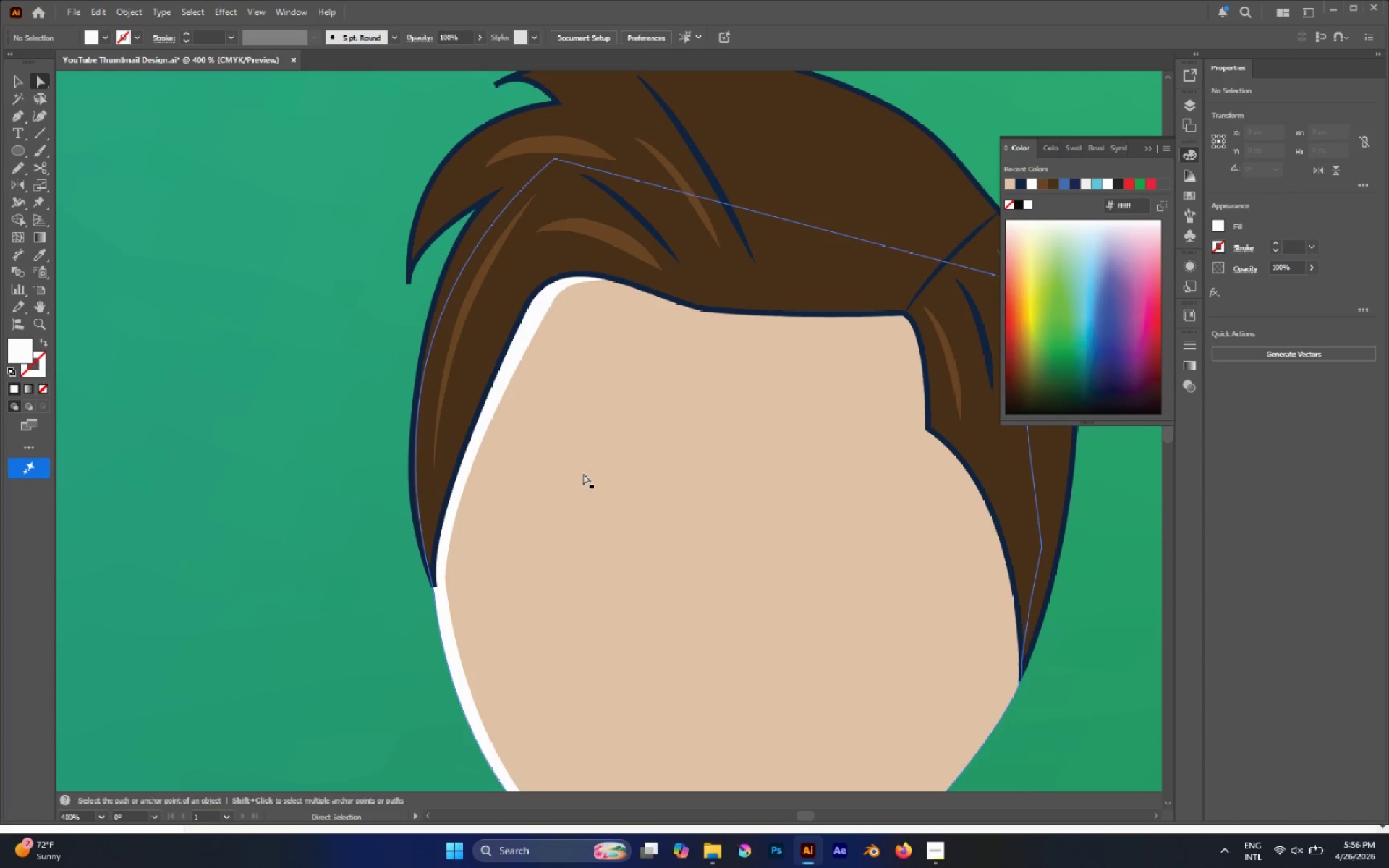 
hold_key(key=AltLeft, duration=1.05)
scroll: coordinate [546, 450], scroll_direction: down, amount: 2.0
 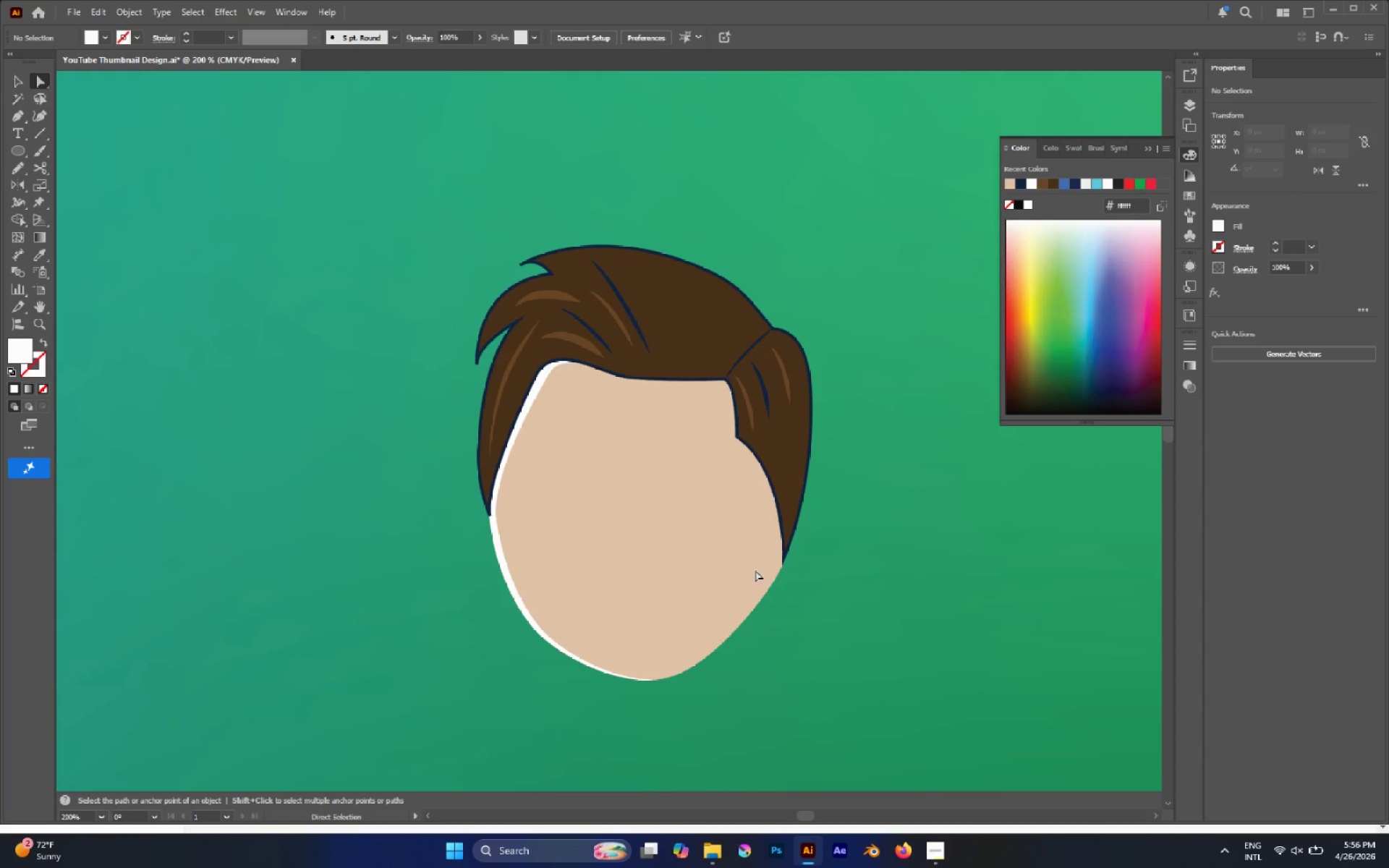 
hold_key(key=AltLeft, duration=1.19)
scroll: coordinate [482, 509], scroll_direction: up, amount: 2.0
 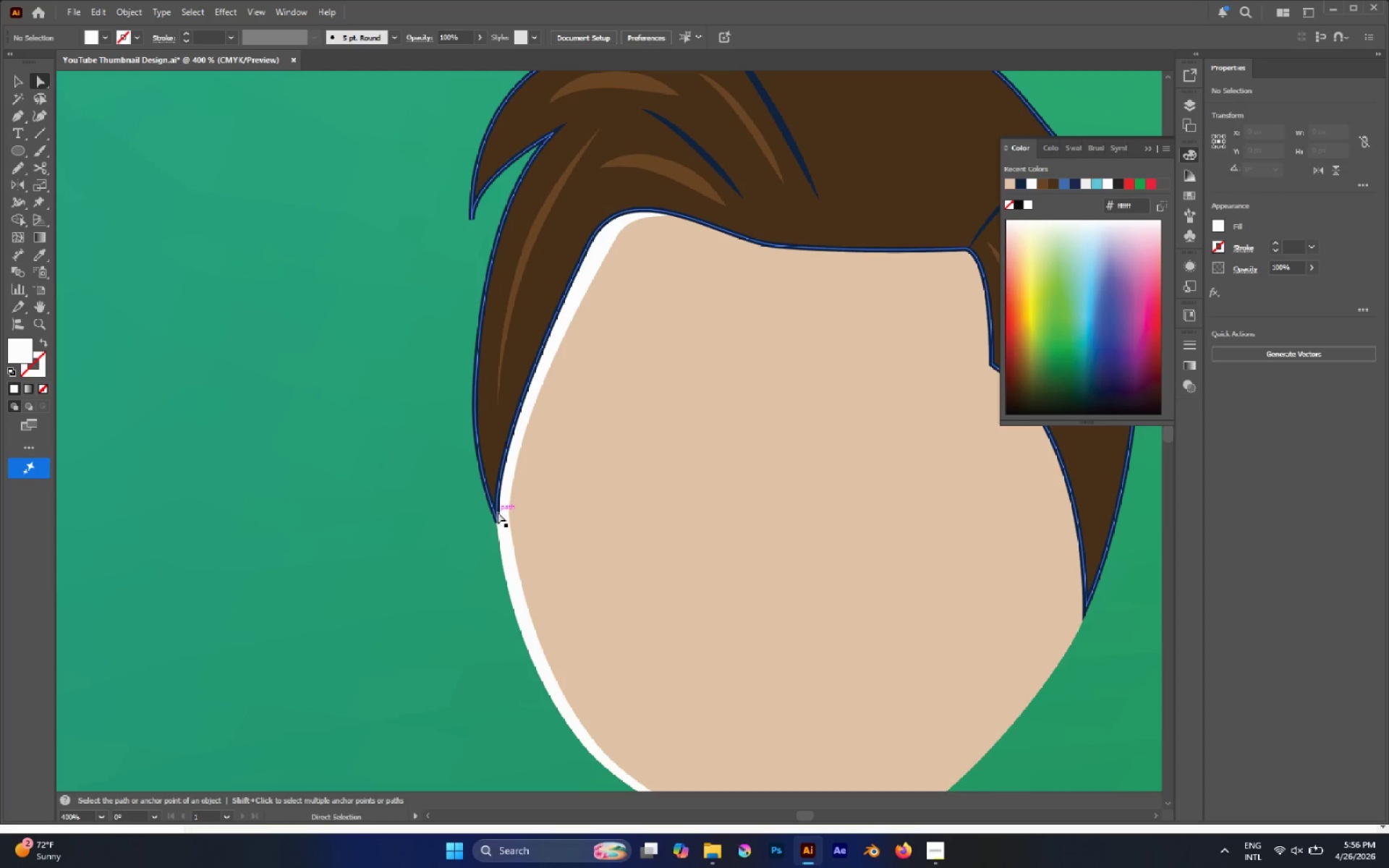 
hold_key(key=AltLeft, duration=0.89)
scroll: coordinate [498, 514], scroll_direction: down, amount: 4.0
 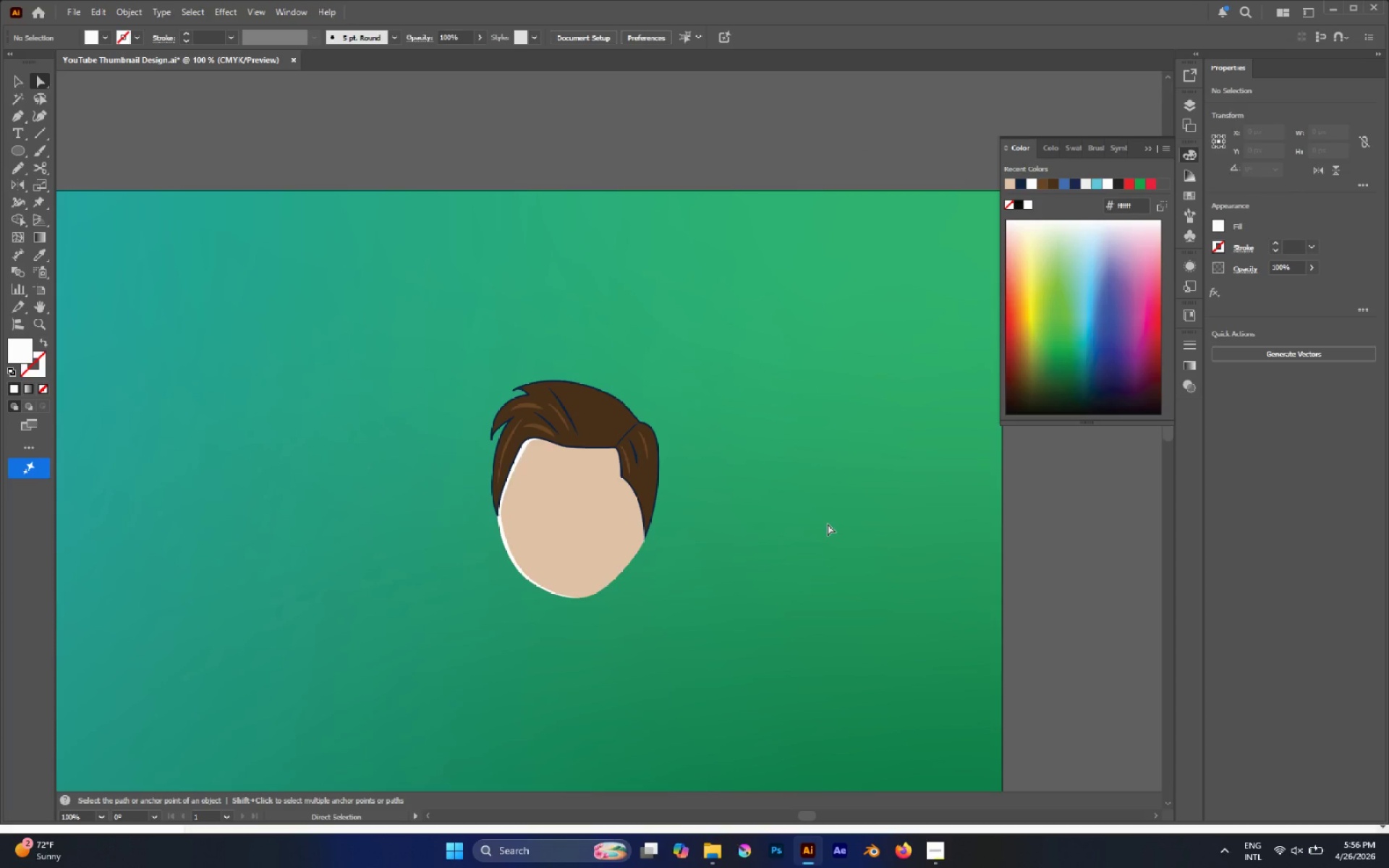 
wait(16.75)
 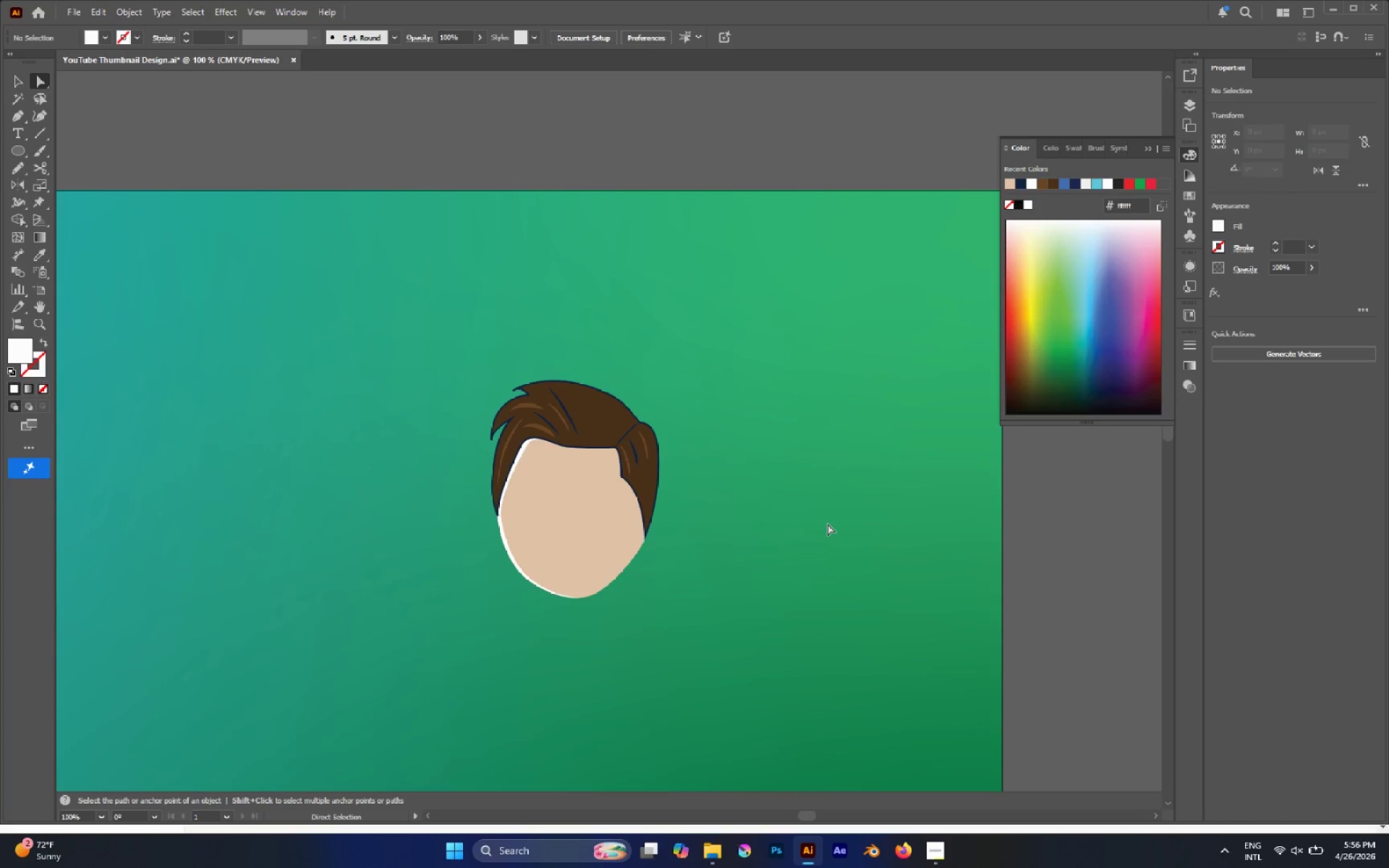 
left_click([935, 847])